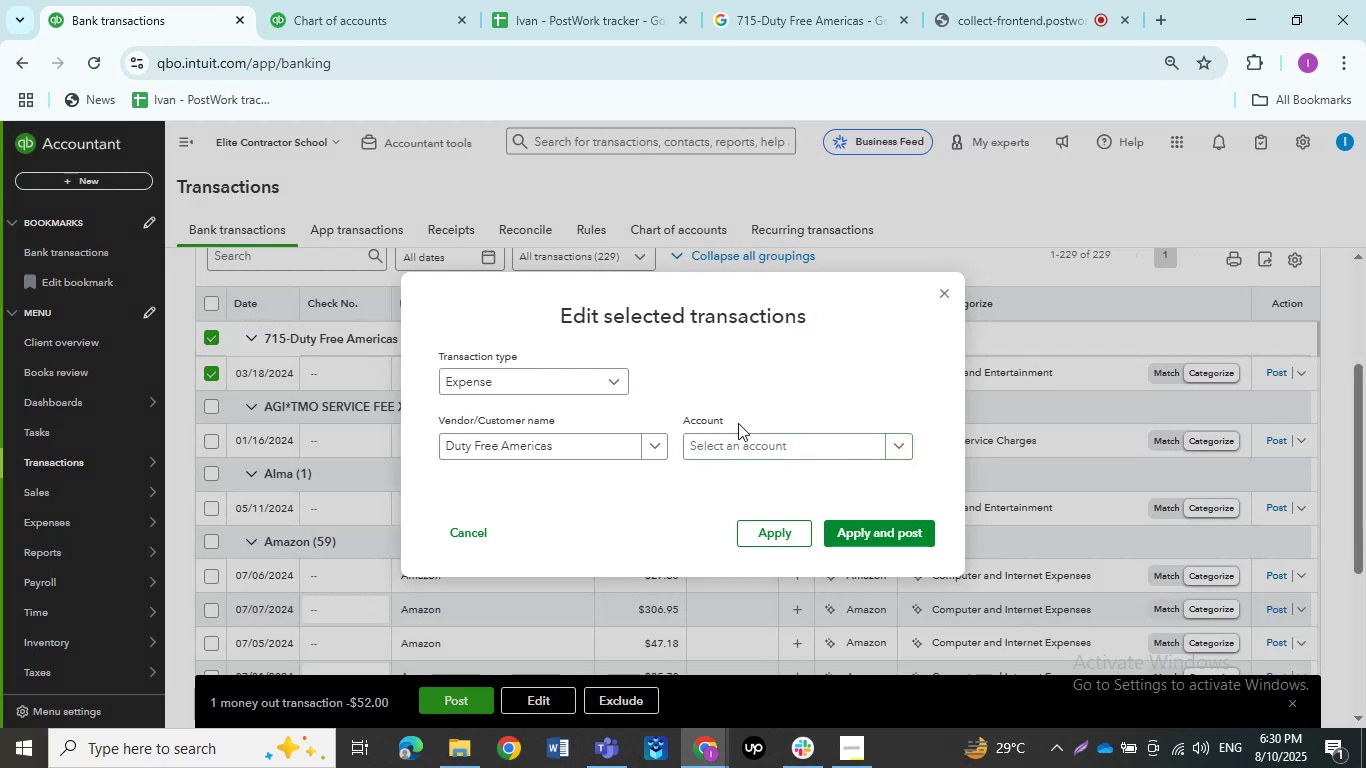 
left_click([724, 439])
 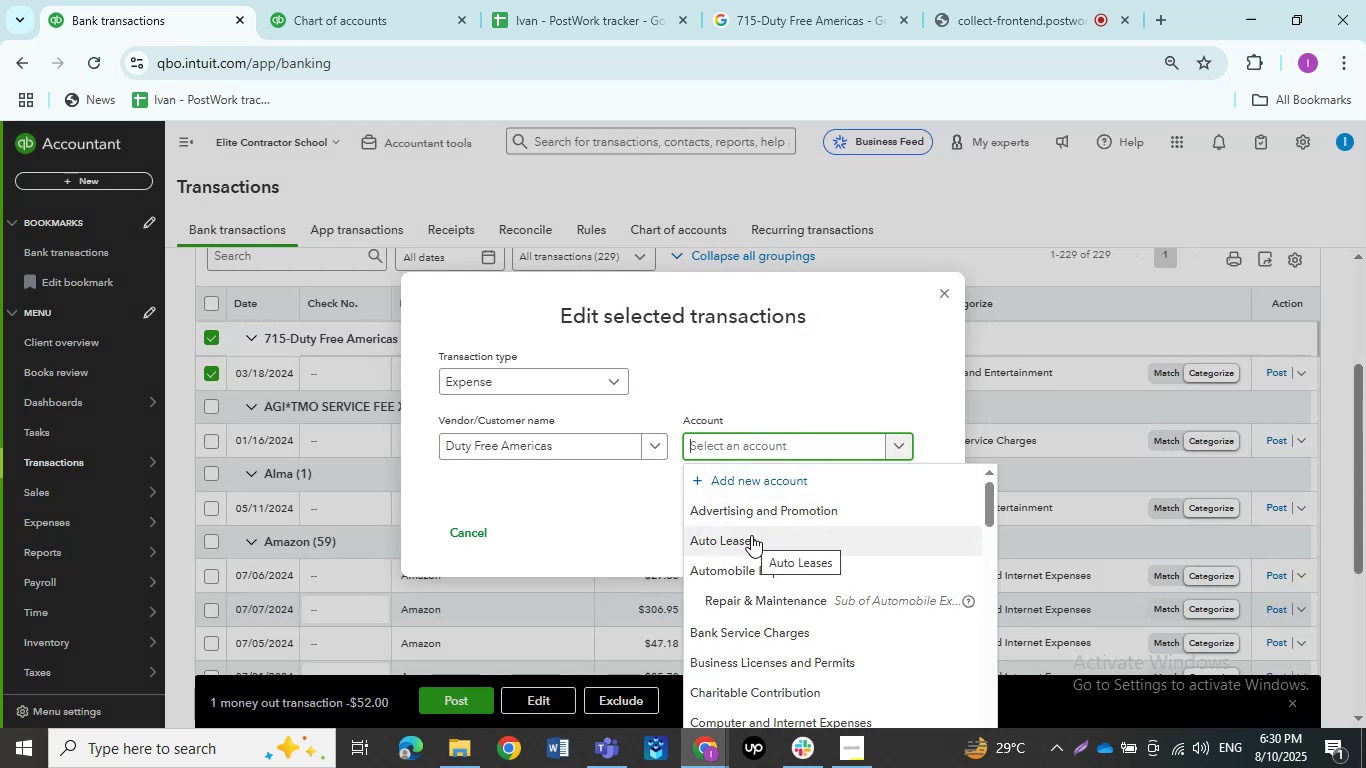 
scroll: coordinate [749, 555], scroll_direction: down, amount: 4.0
 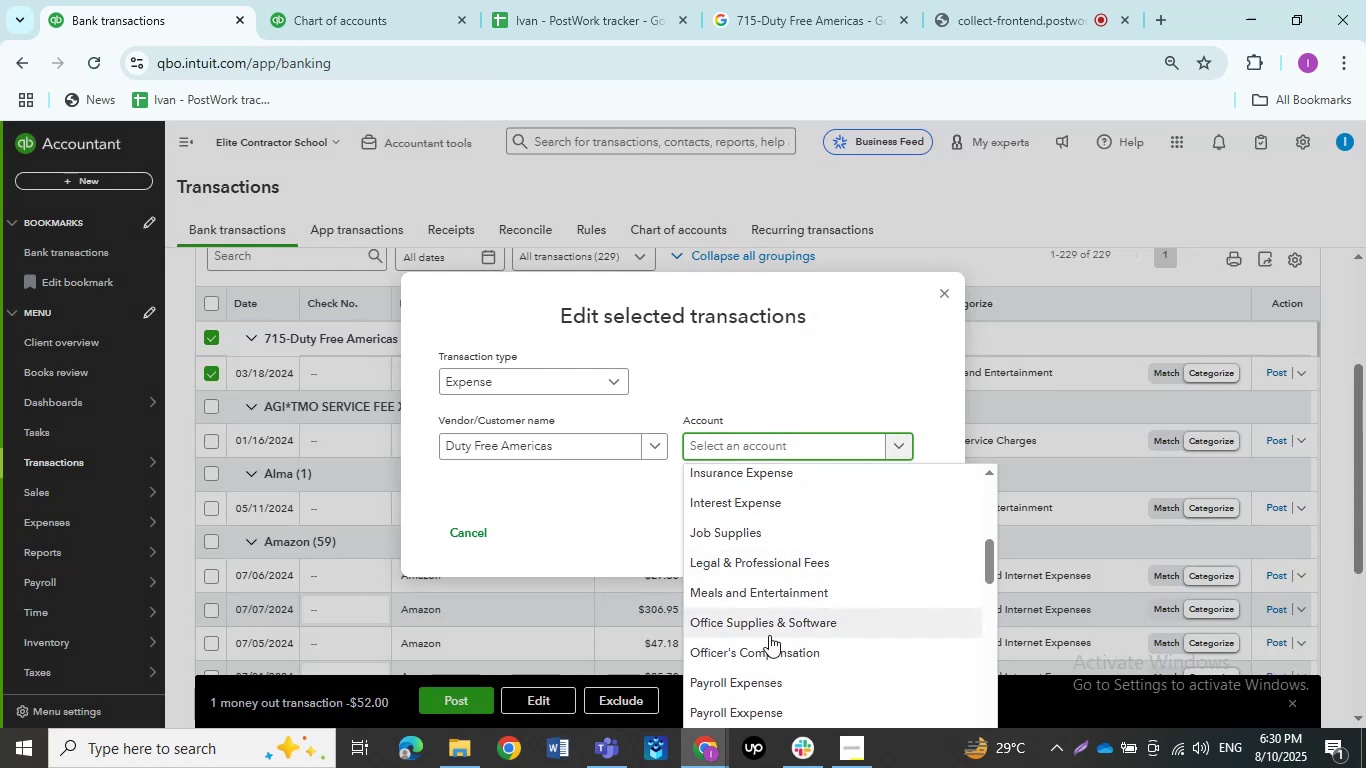 
left_click([768, 628])
 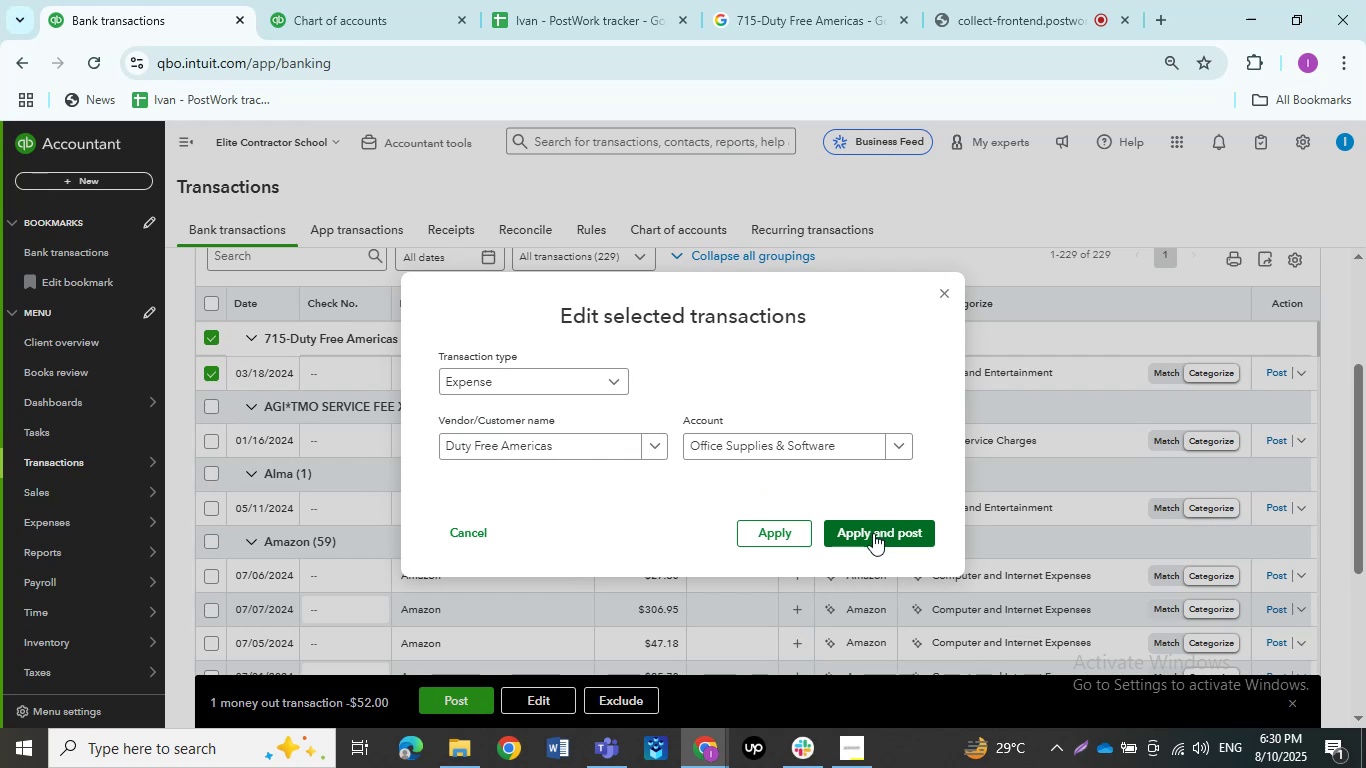 
left_click([873, 533])
 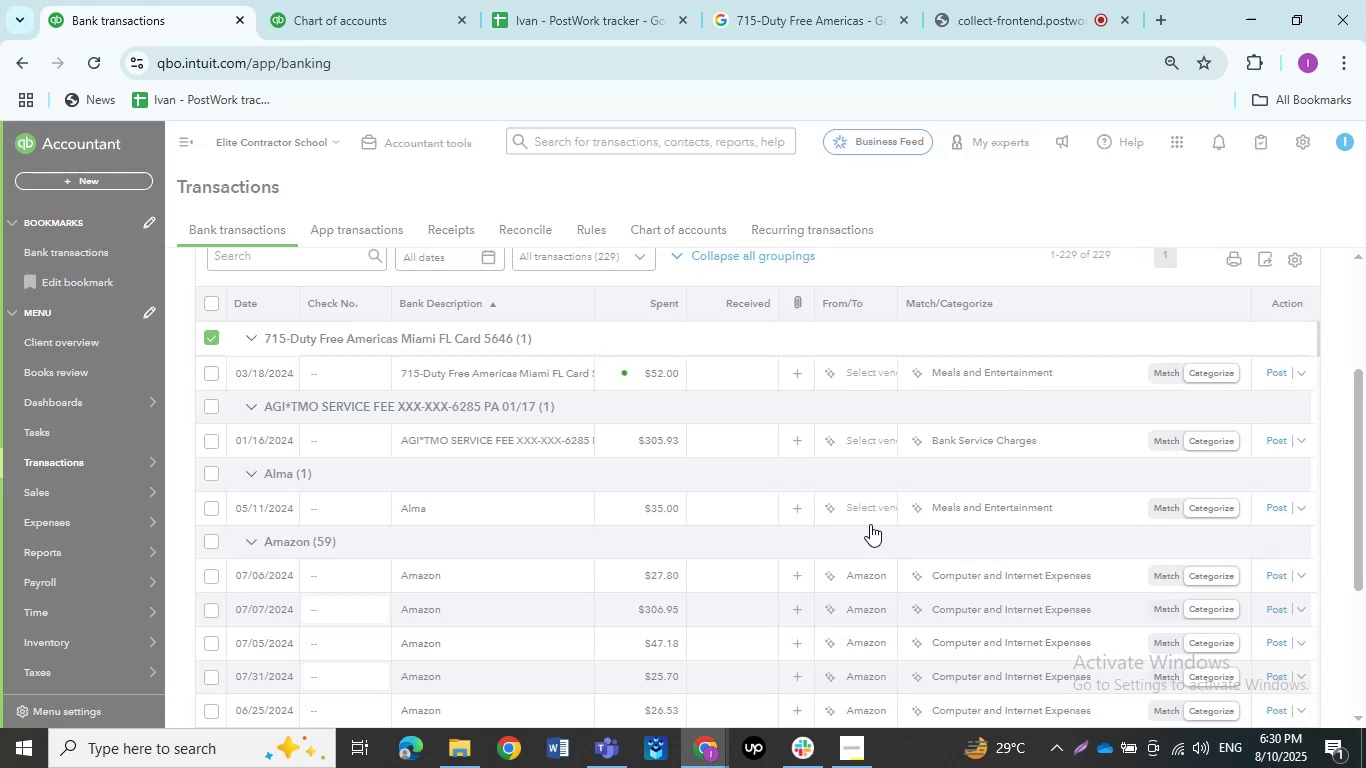 
mouse_move([819, 516])
 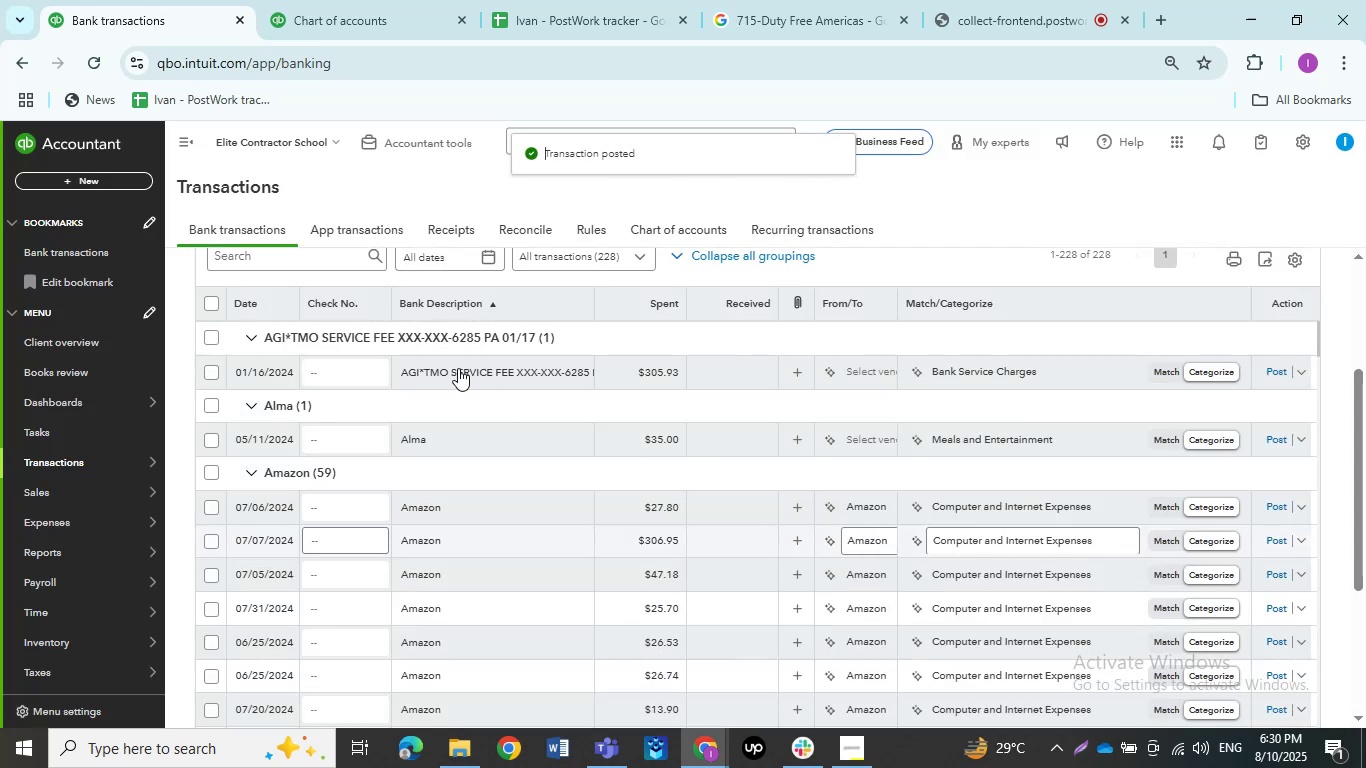 
left_click([458, 368])
 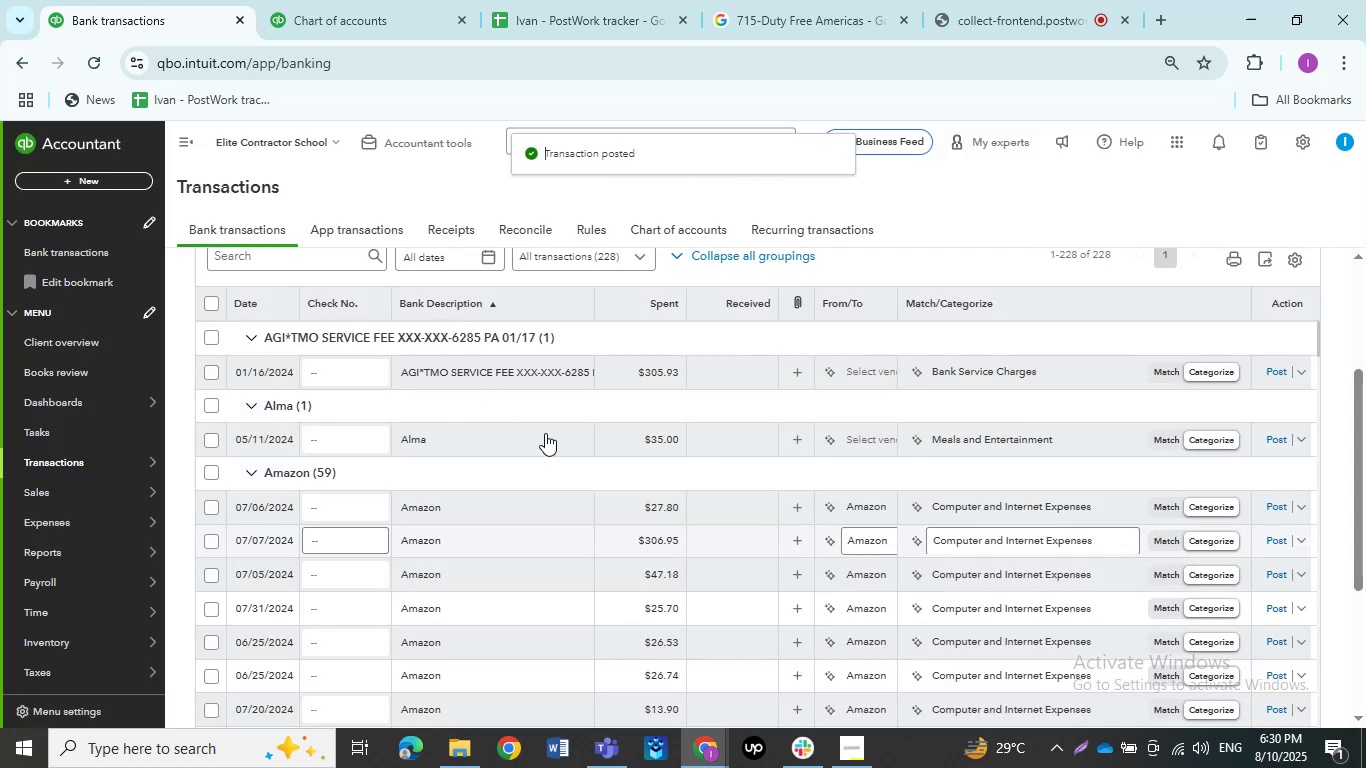 
mouse_move([423, 494])
 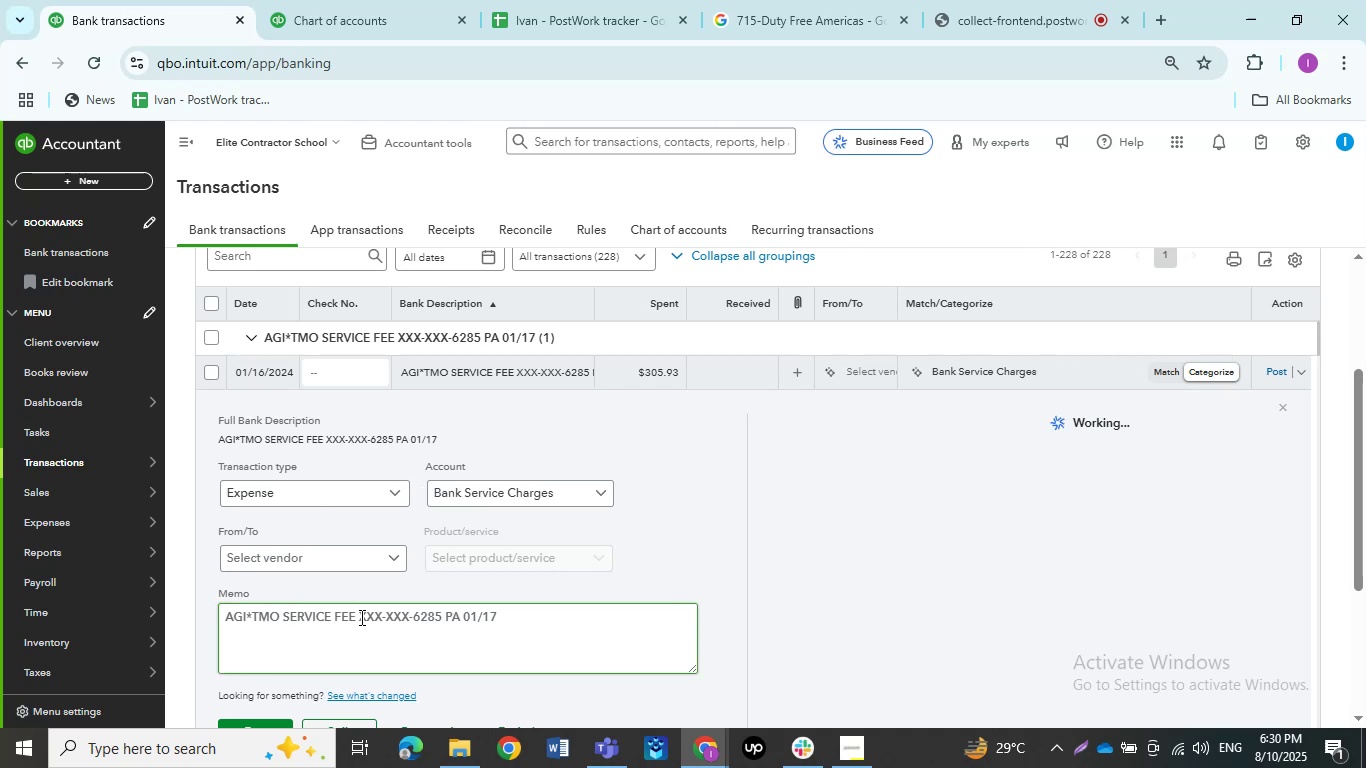 
left_click_drag(start_coordinate=[355, 616], to_coordinate=[253, 614])
 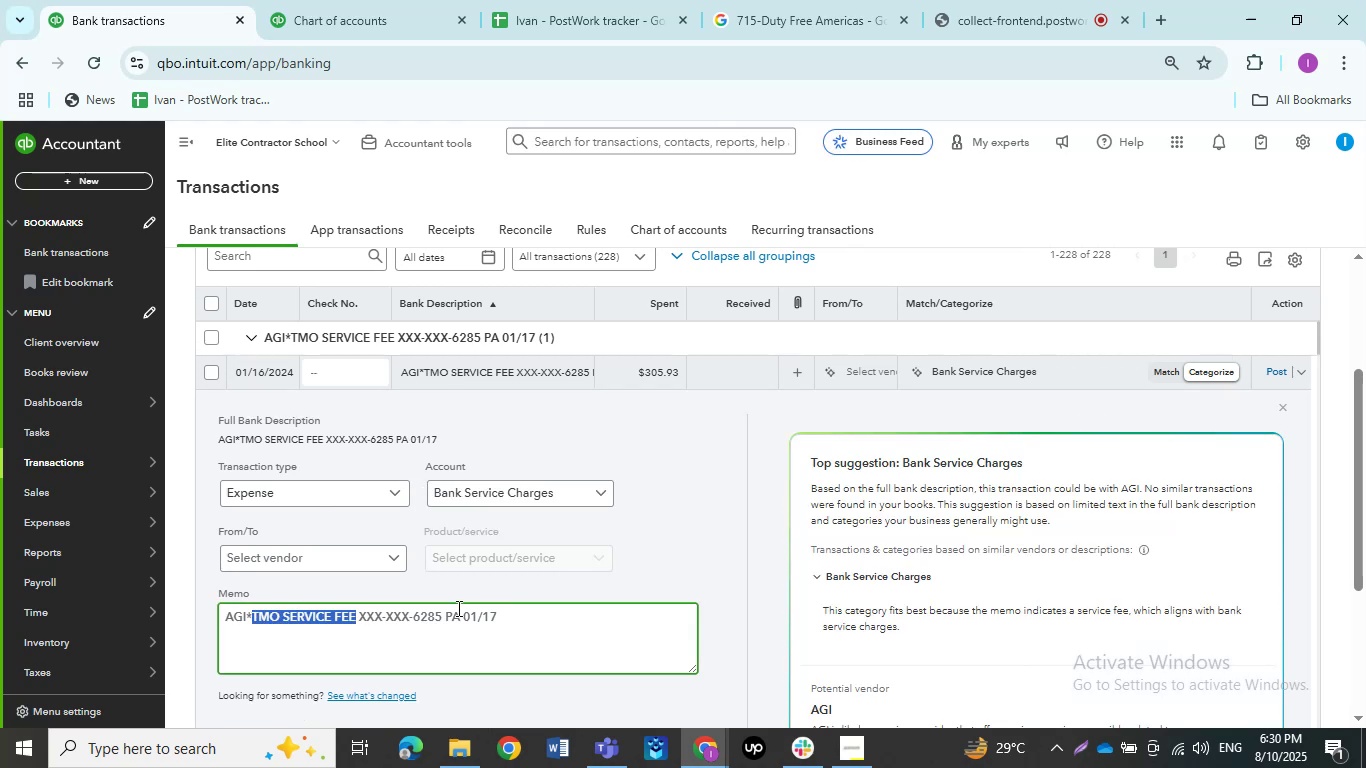 
key(Control+C)
 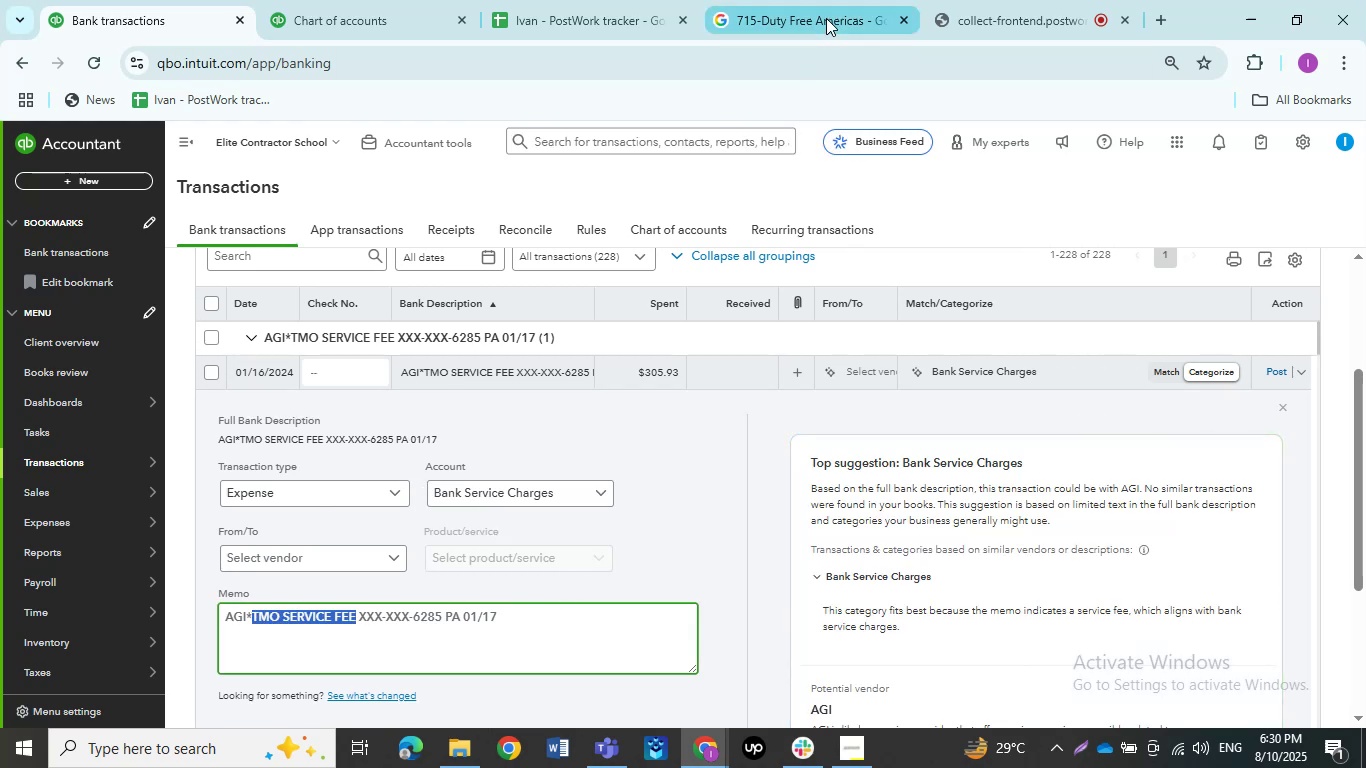 
left_click([826, 17])
 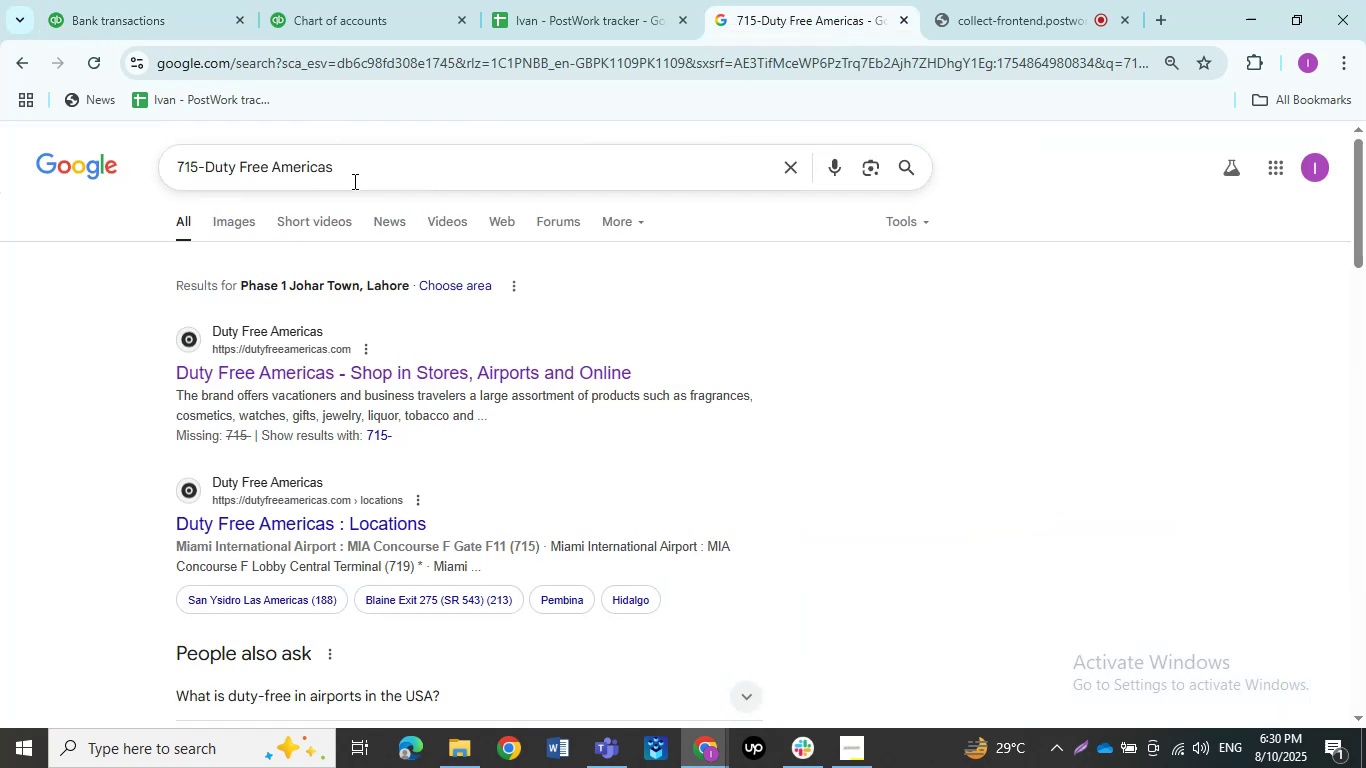 
left_click_drag(start_coordinate=[348, 175], to_coordinate=[0, 112])
 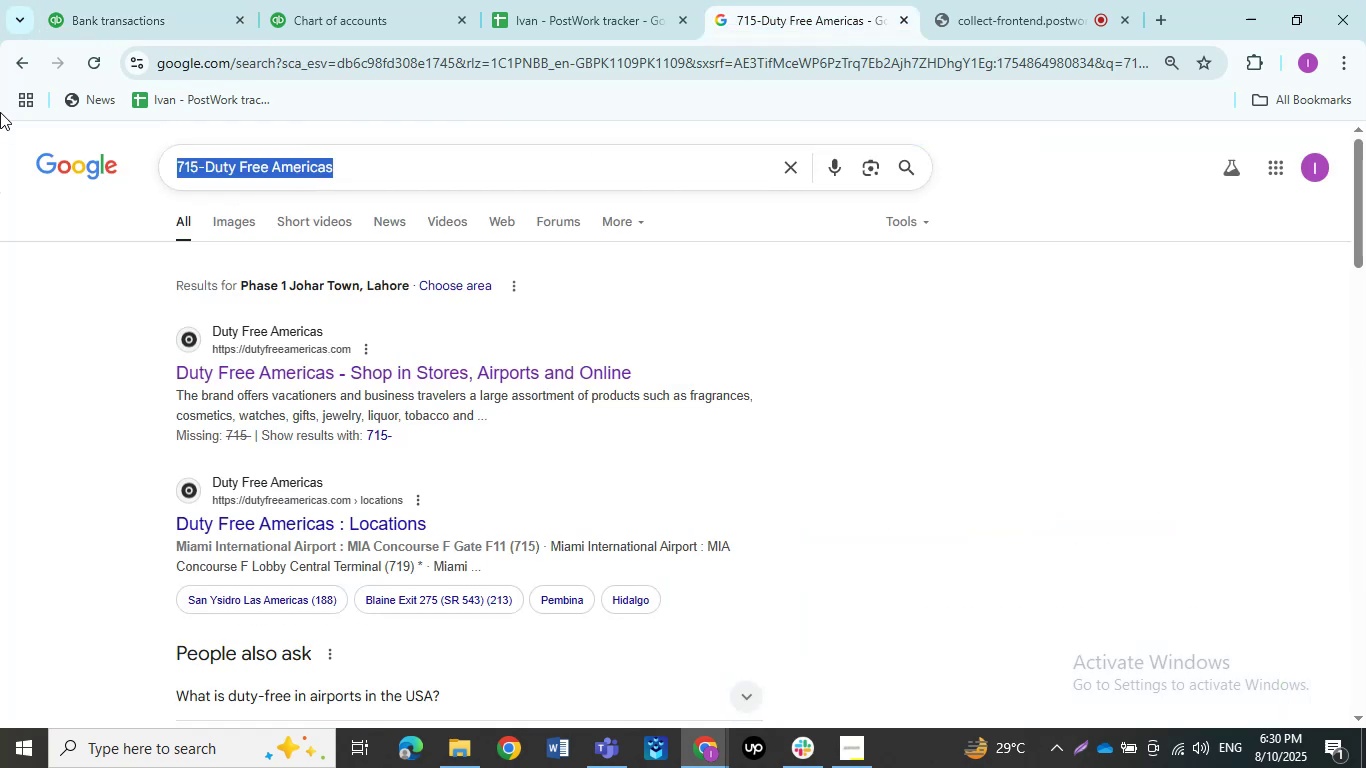 
key(Control+V)
 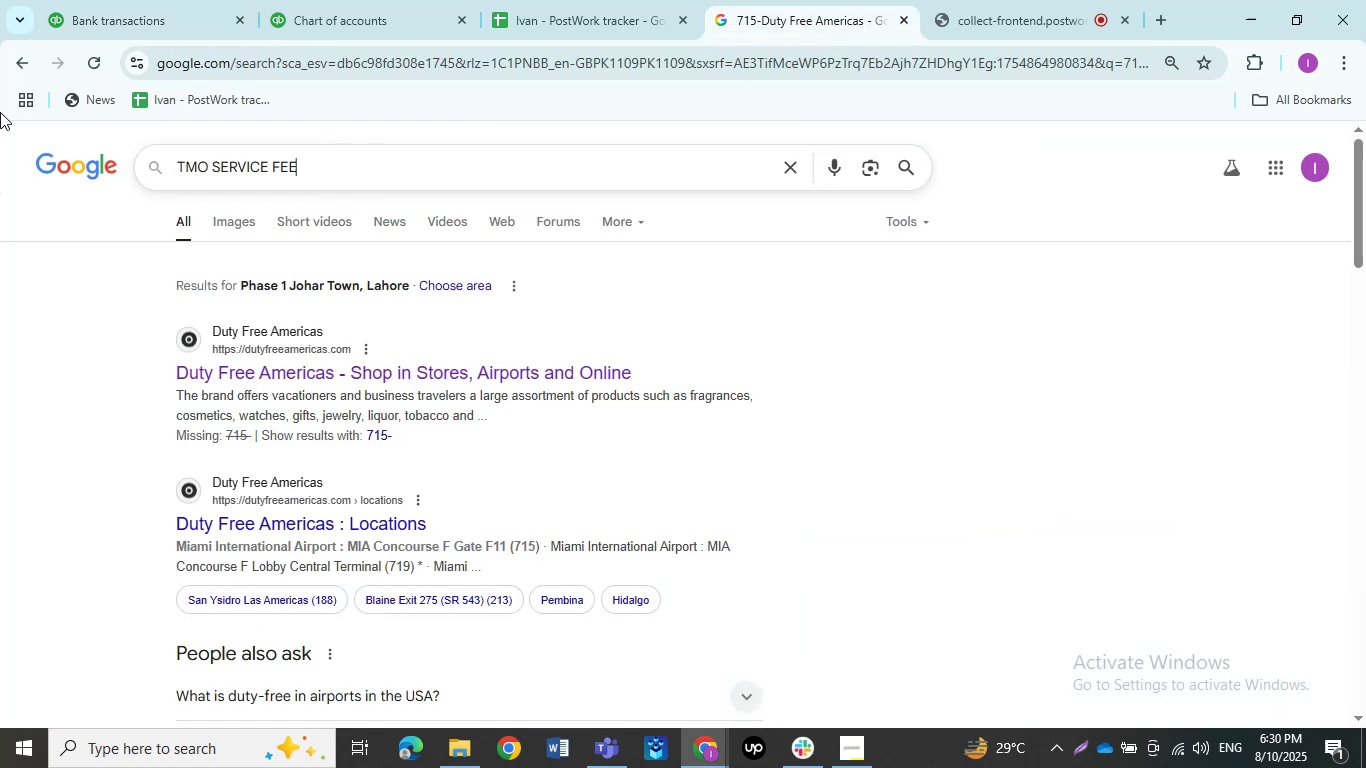 
key(NumpadEnter)
 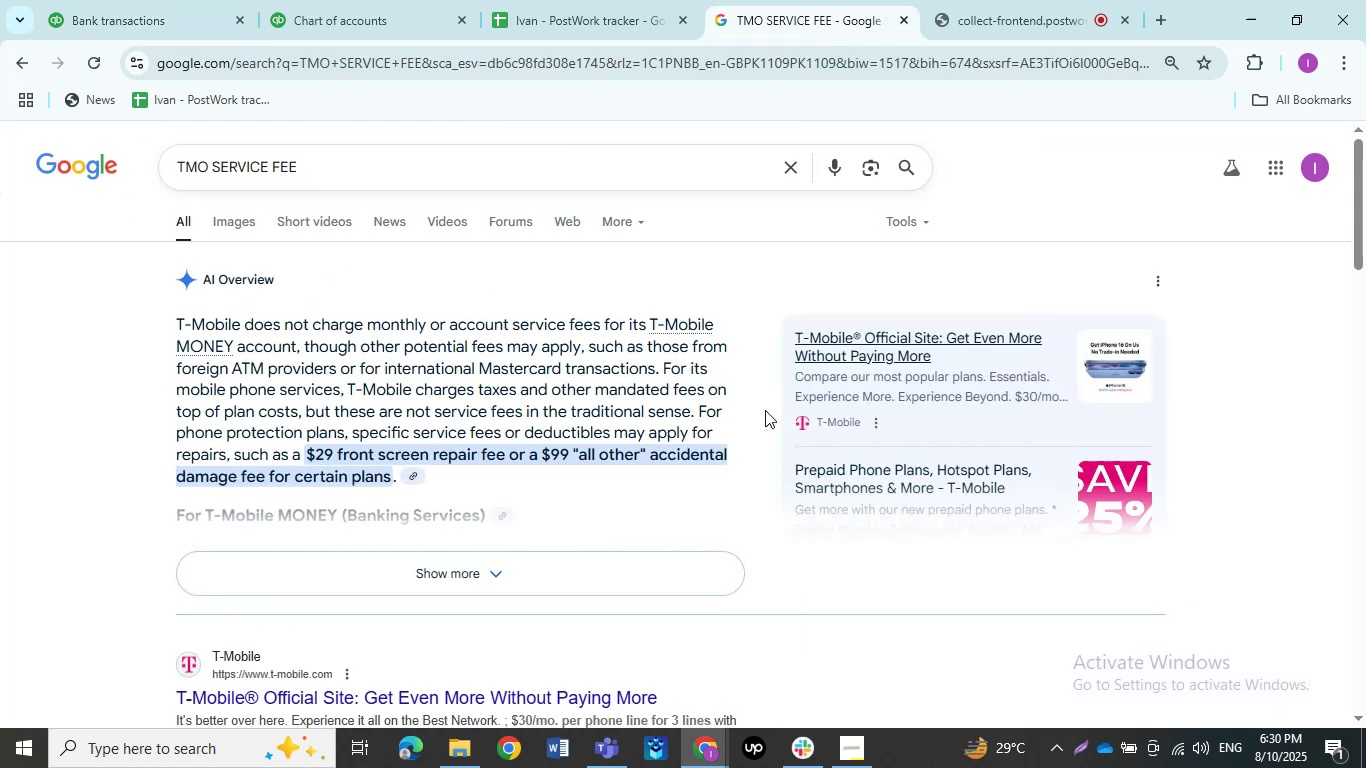 
wait(9.11)
 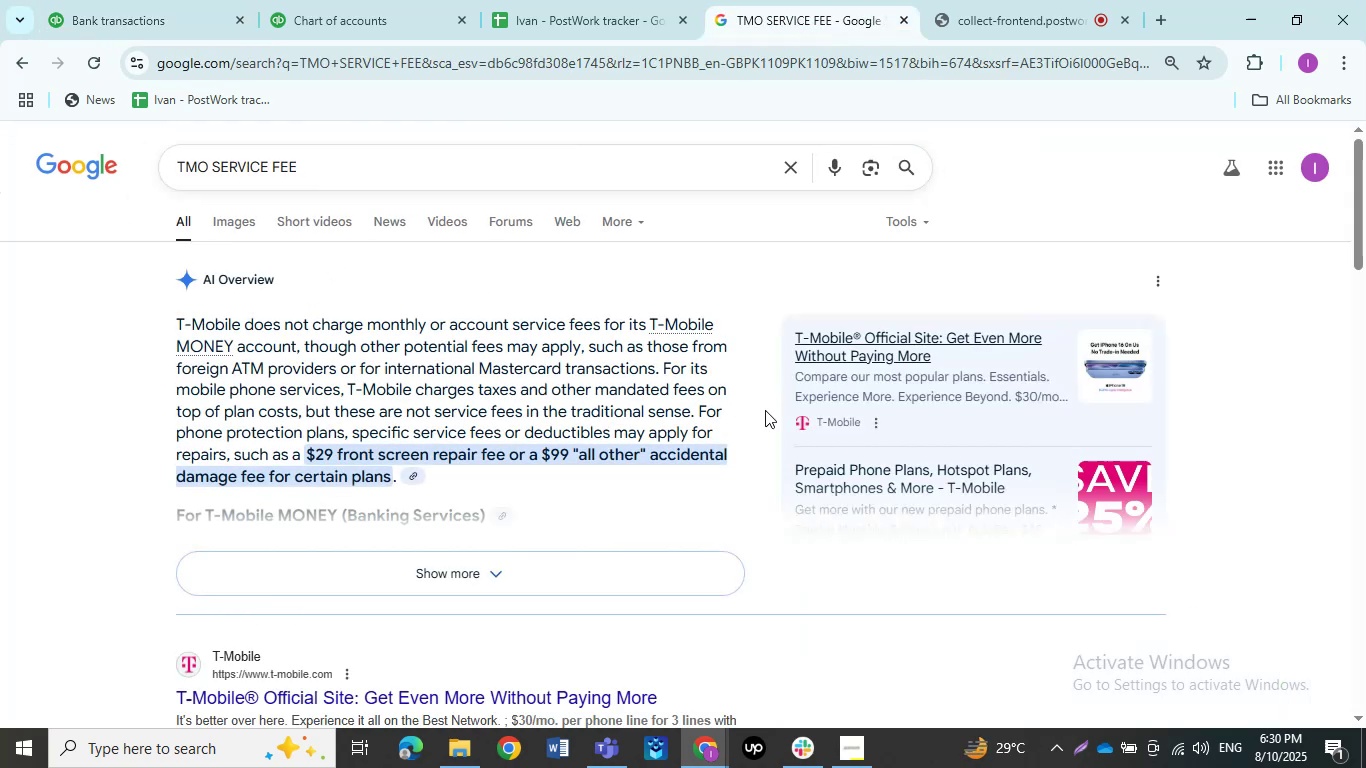 
left_click([160, 0])
 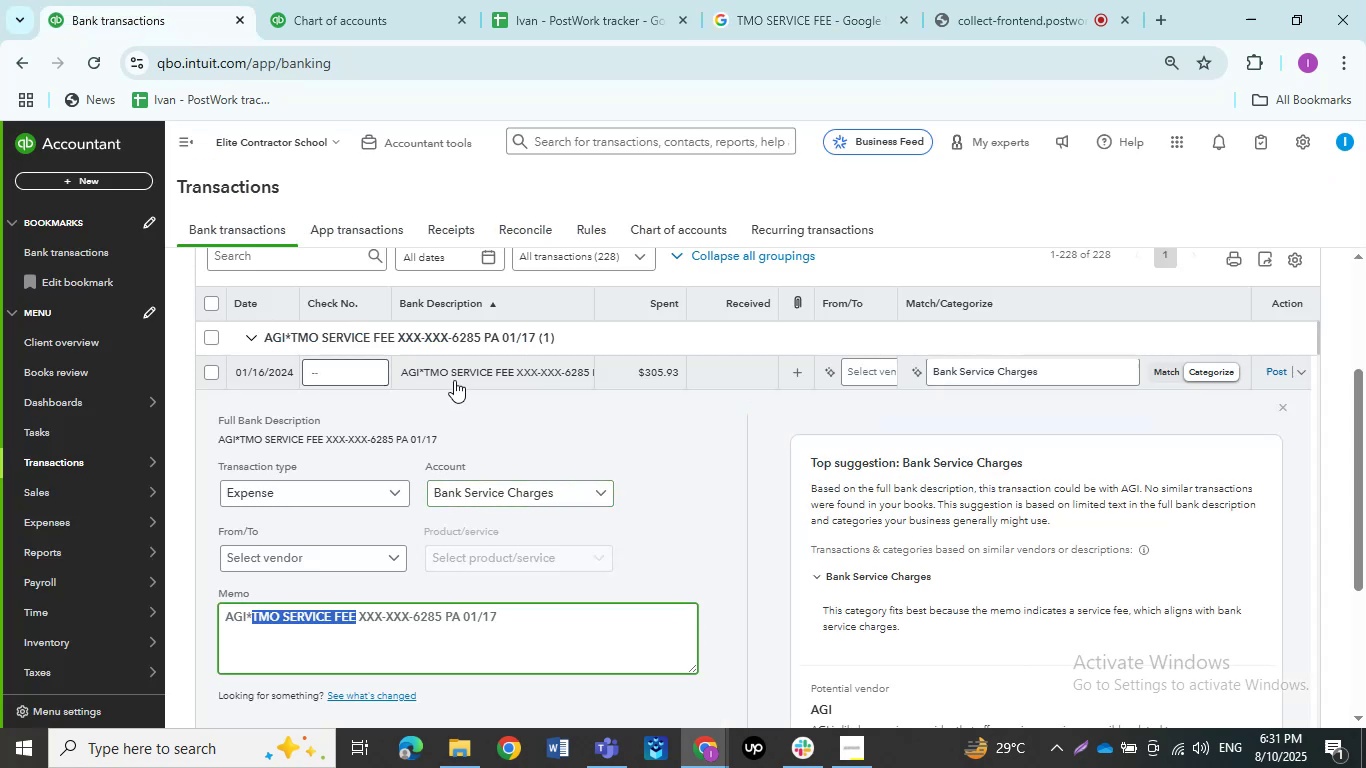 
left_click([457, 374])
 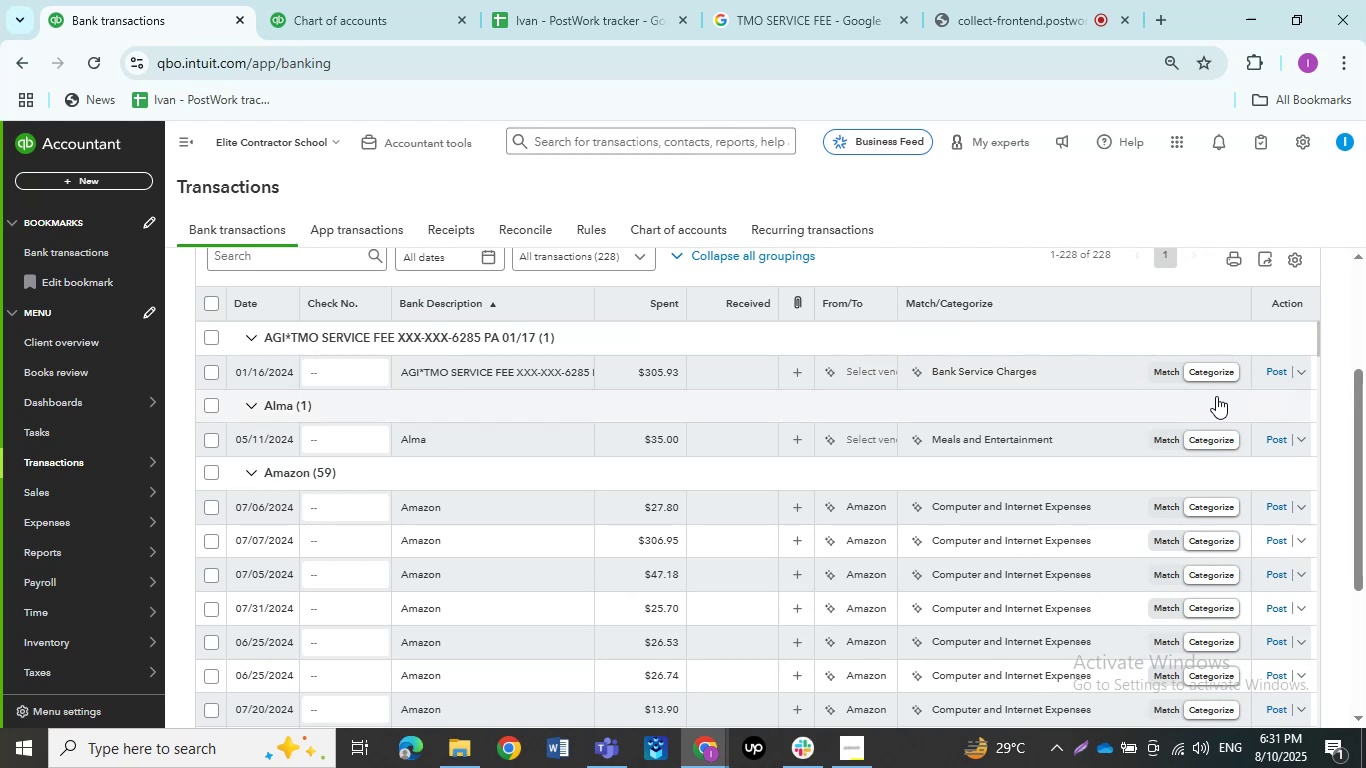 
left_click([440, 374])
 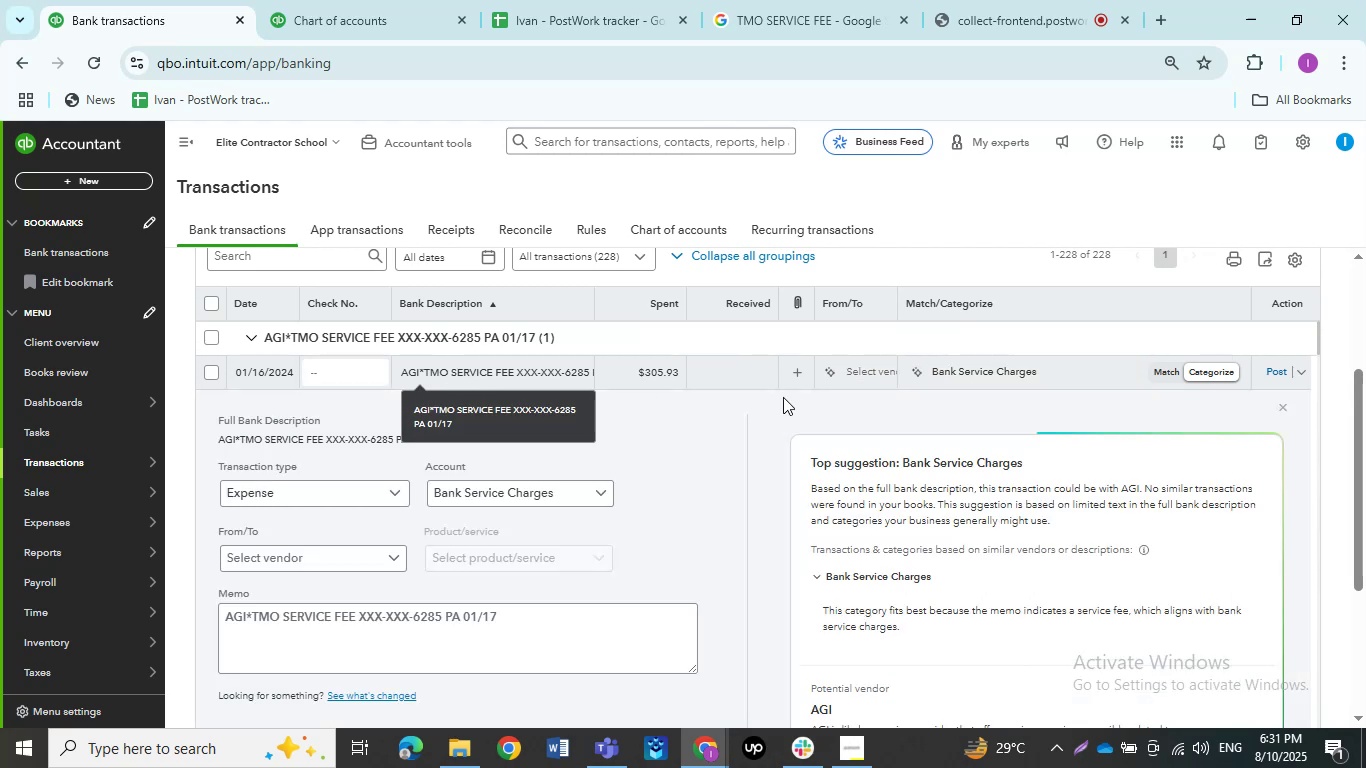 
scroll: coordinate [704, 510], scroll_direction: down, amount: 3.0
 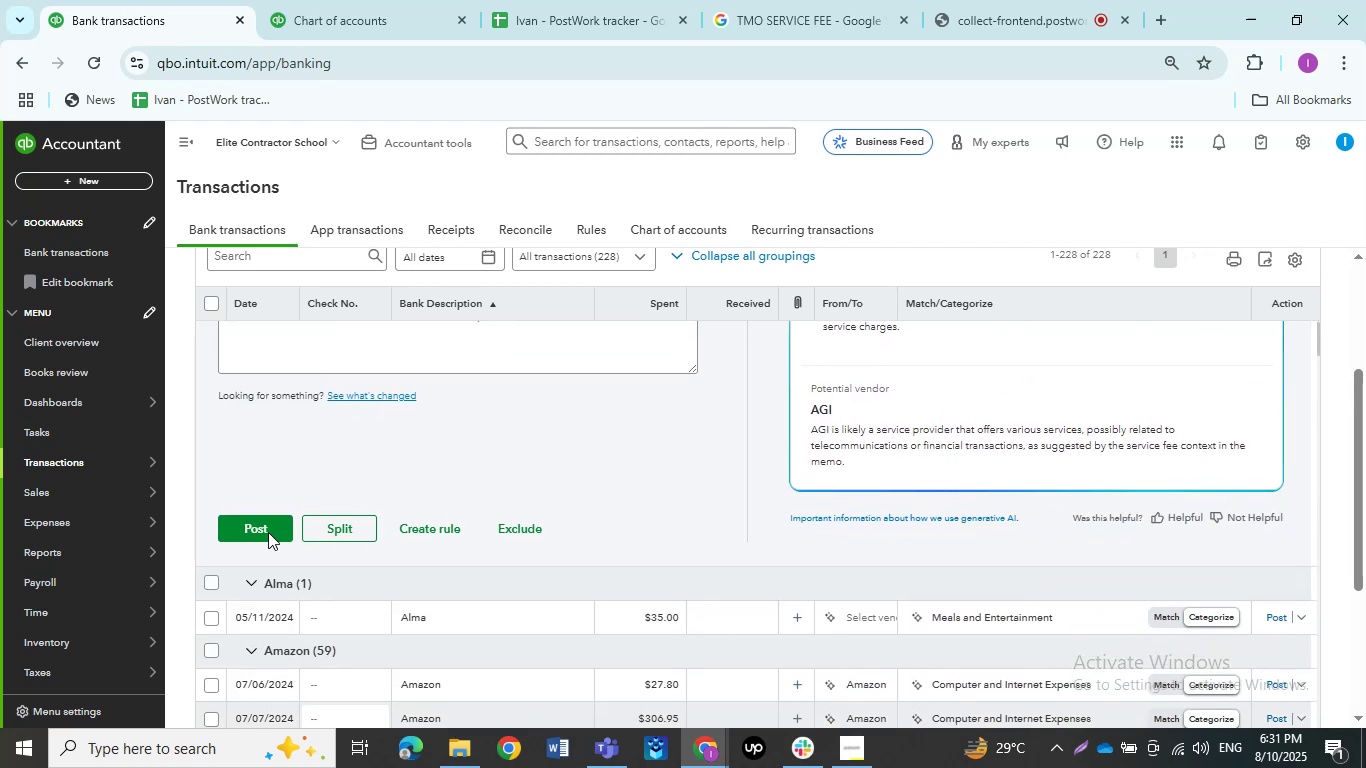 
left_click([253, 532])
 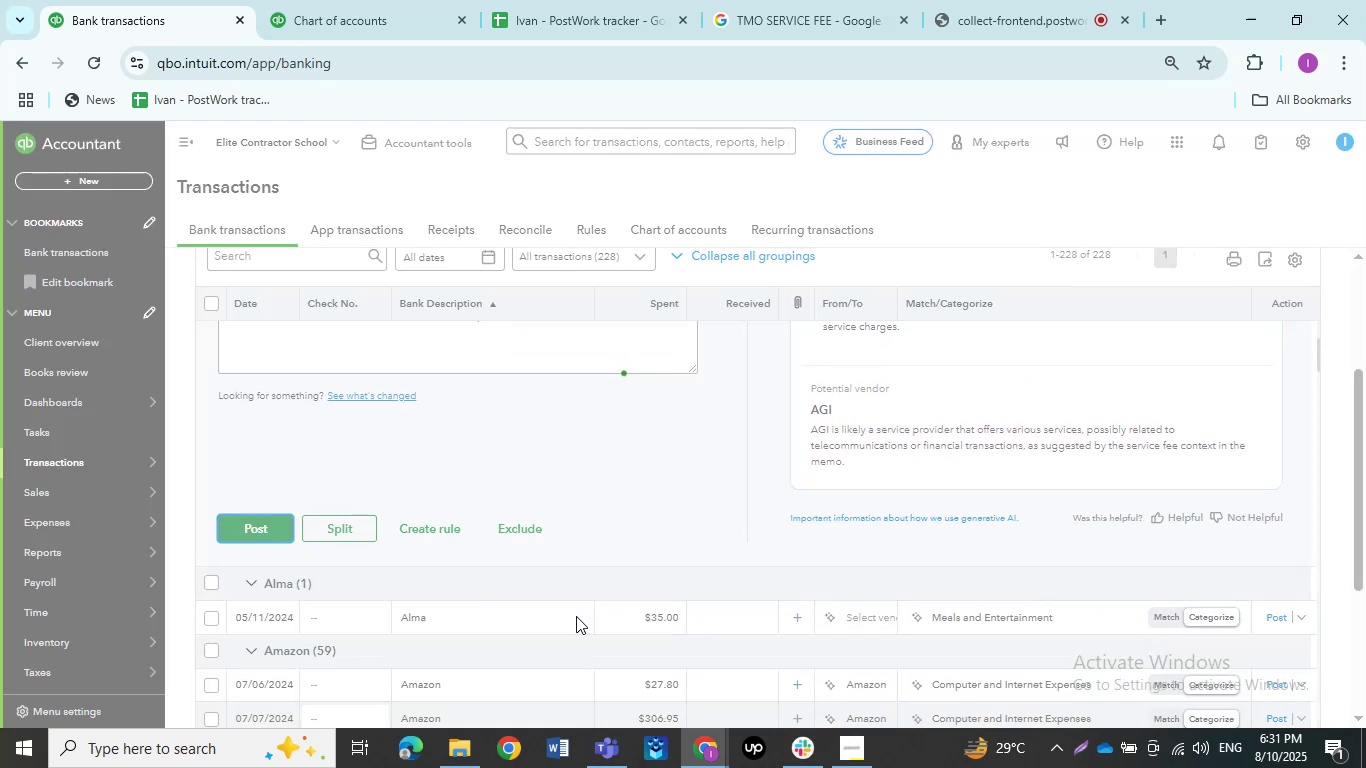 
scroll: coordinate [470, 612], scroll_direction: up, amount: 9.0
 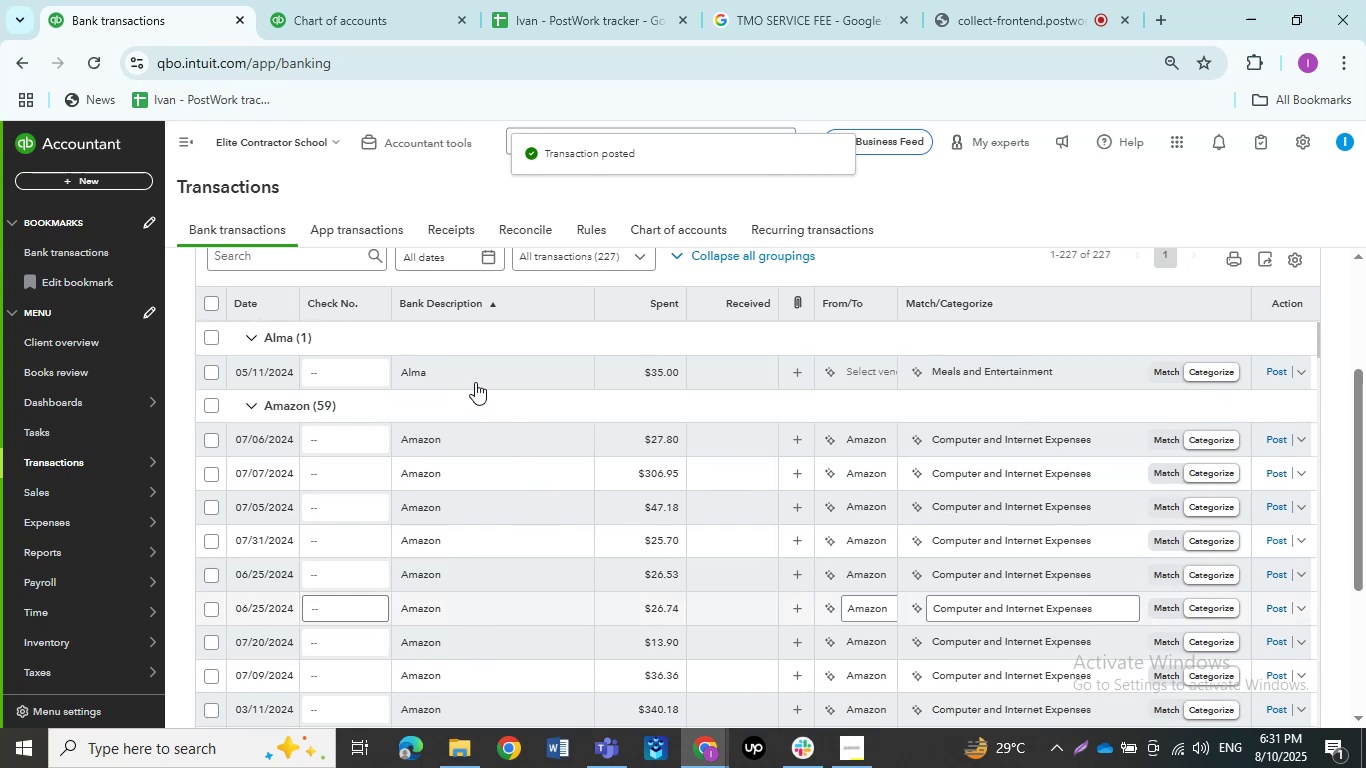 
left_click([470, 379])
 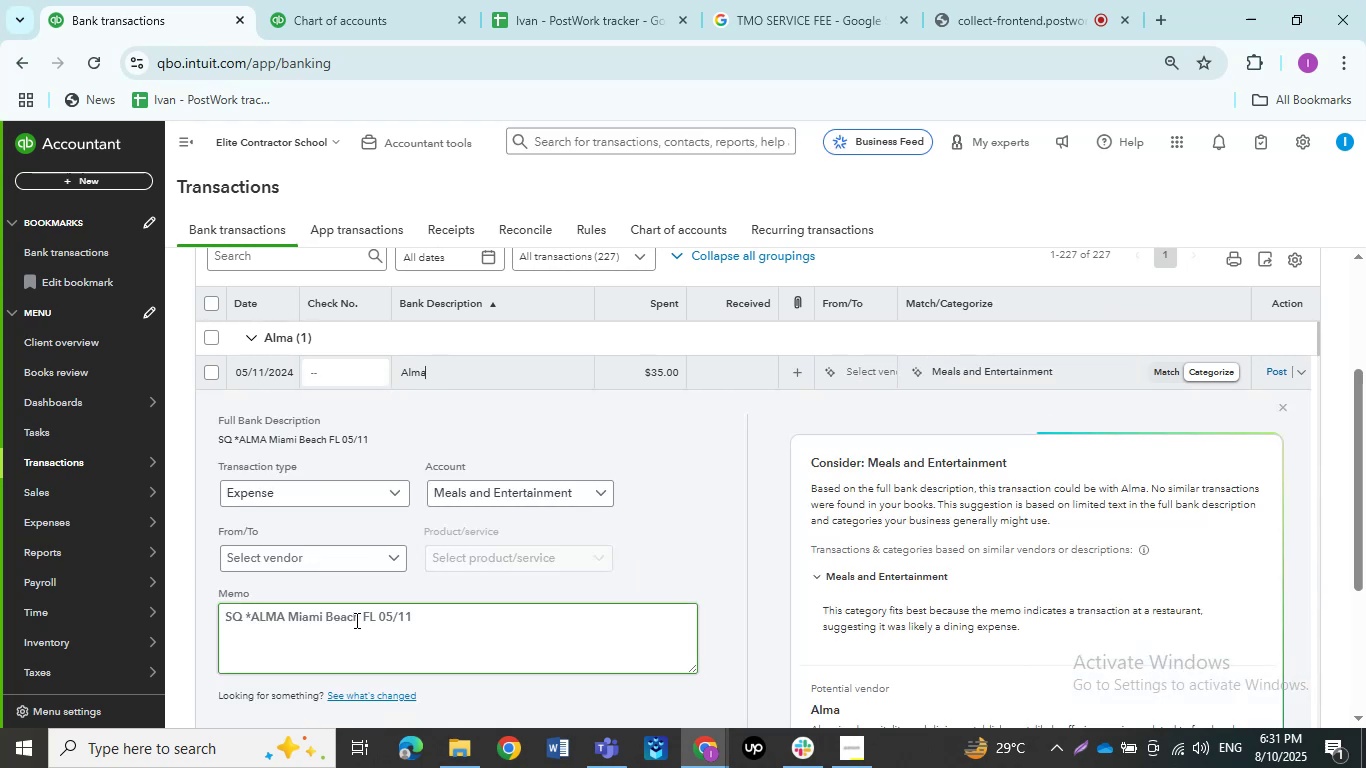 
wait(5.23)
 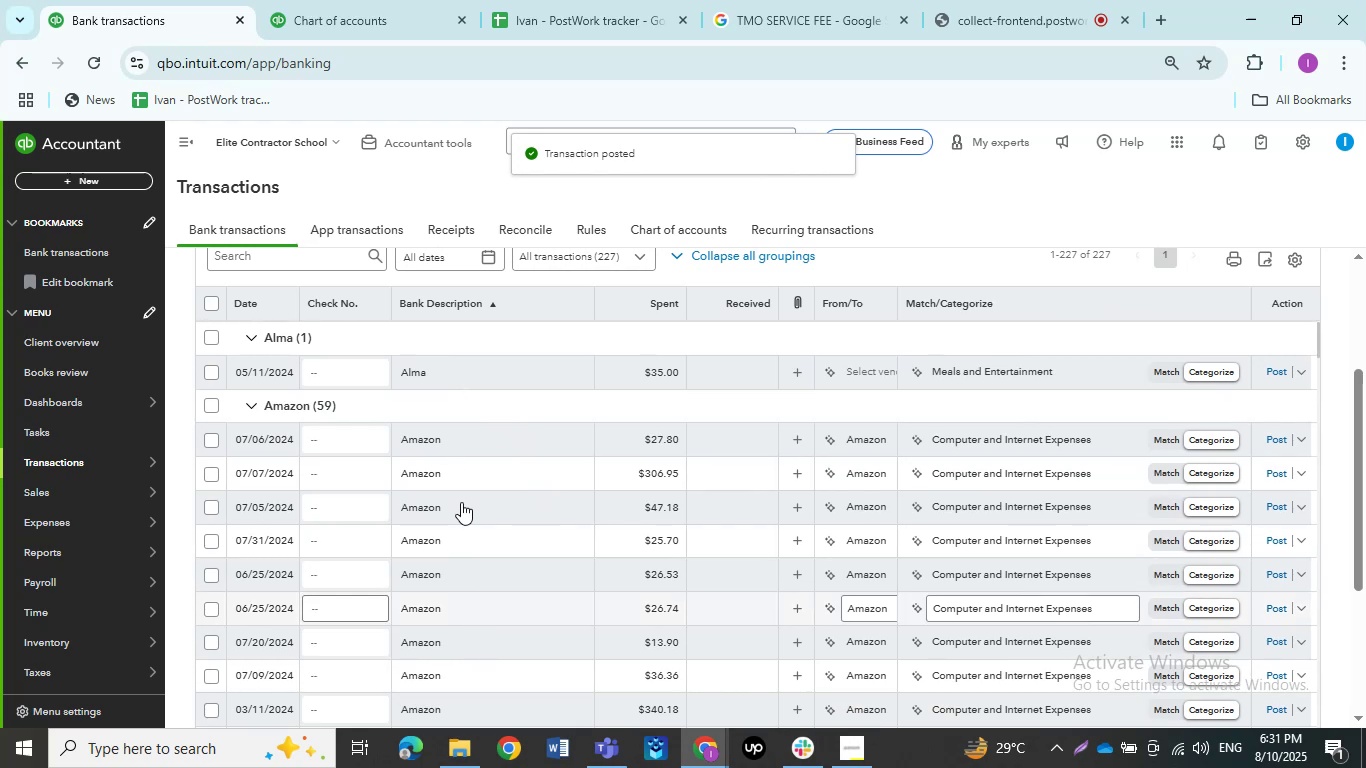 
left_click_drag(start_coordinate=[378, 613], to_coordinate=[251, 613])
 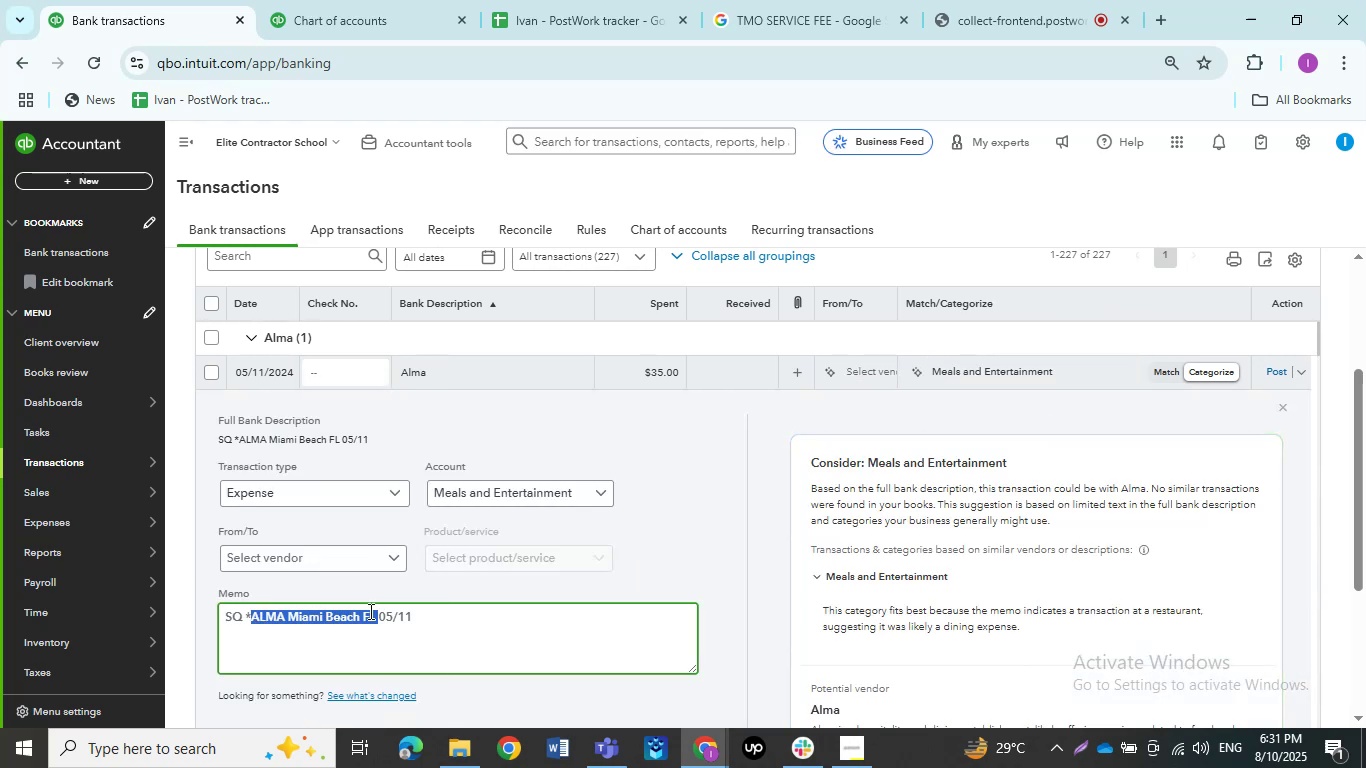 
key(Control+C)
 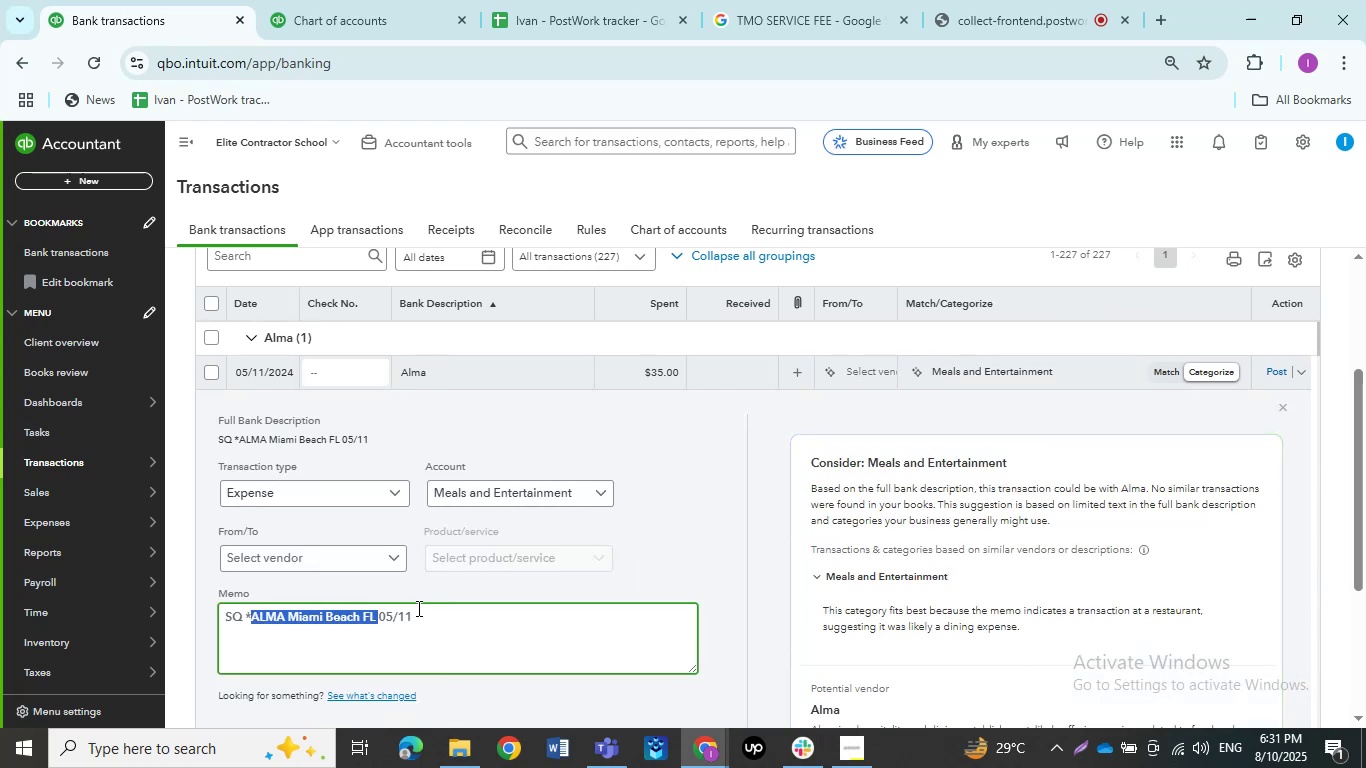 
key(Control+C)
 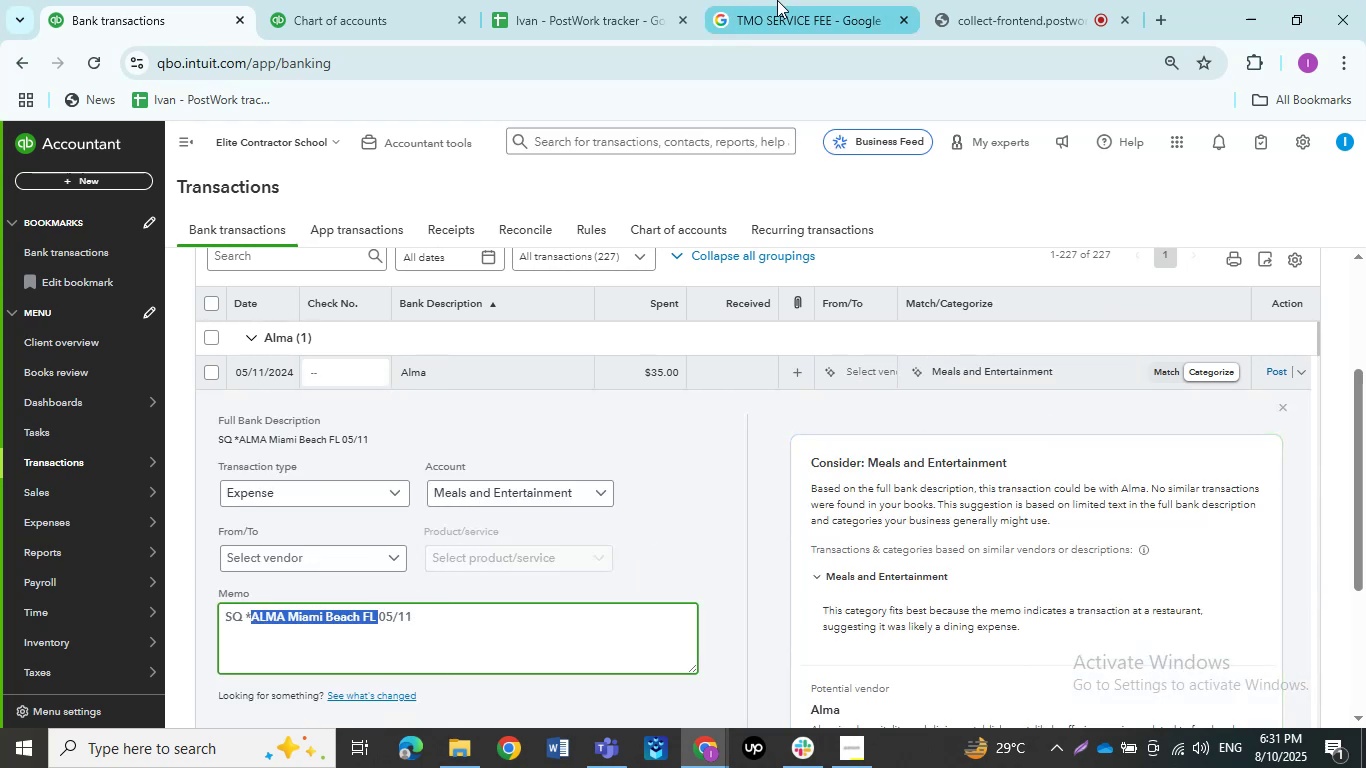 
left_click([777, 0])
 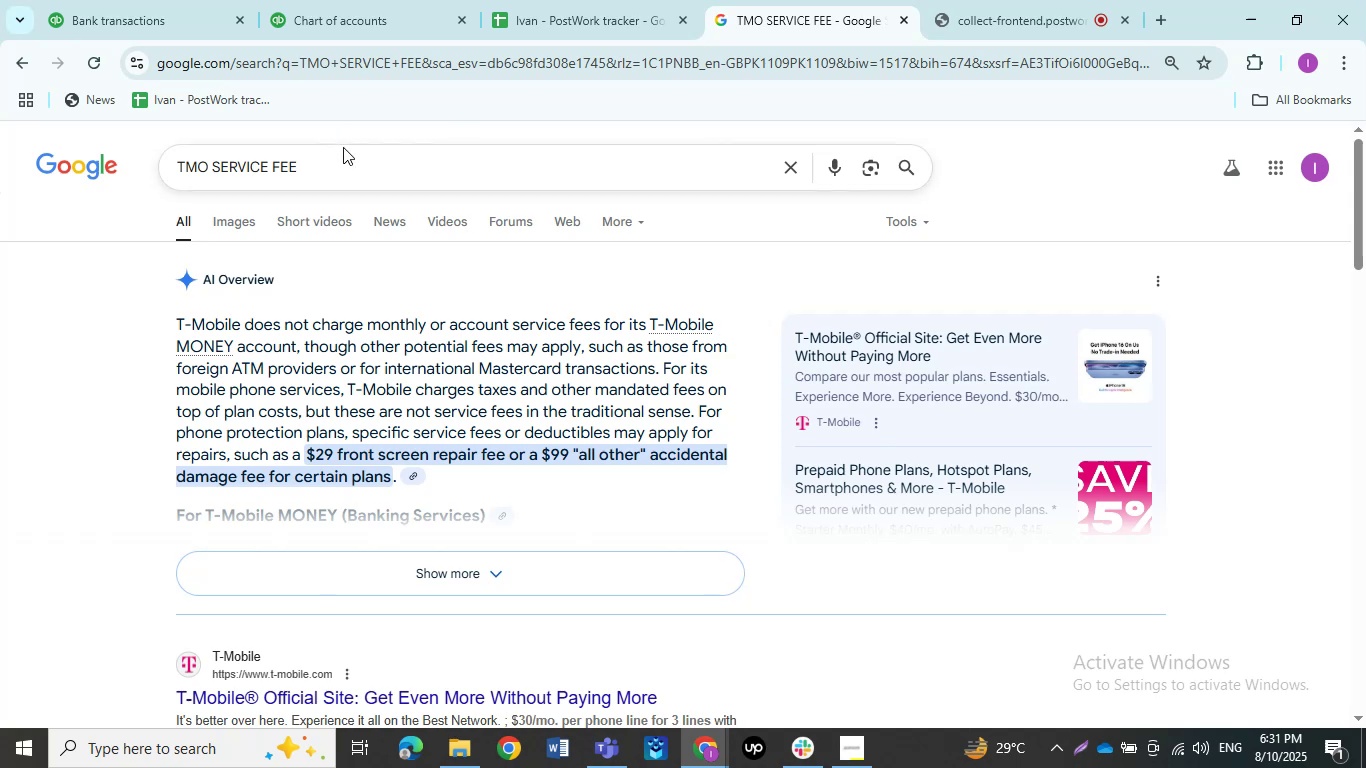 
left_click_drag(start_coordinate=[338, 159], to_coordinate=[67, 134])
 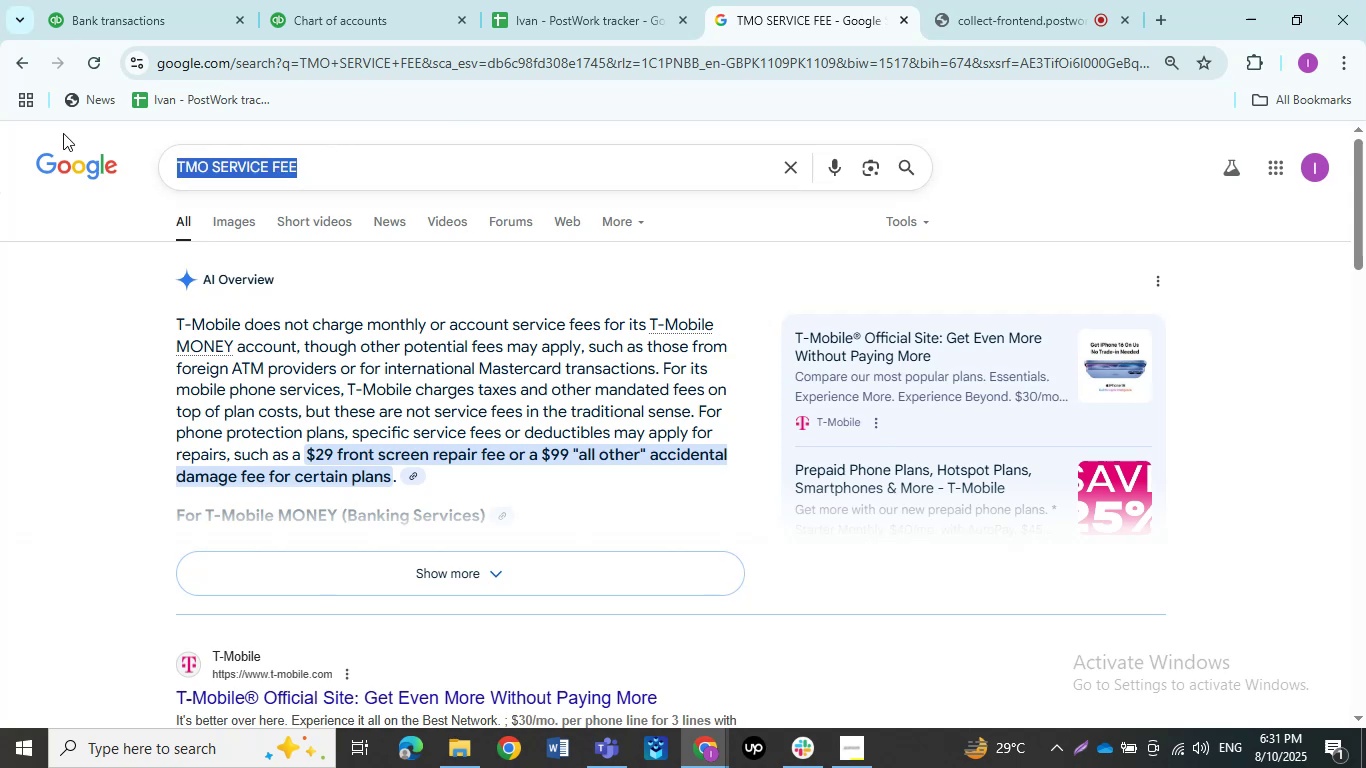 
key(Control+V)
 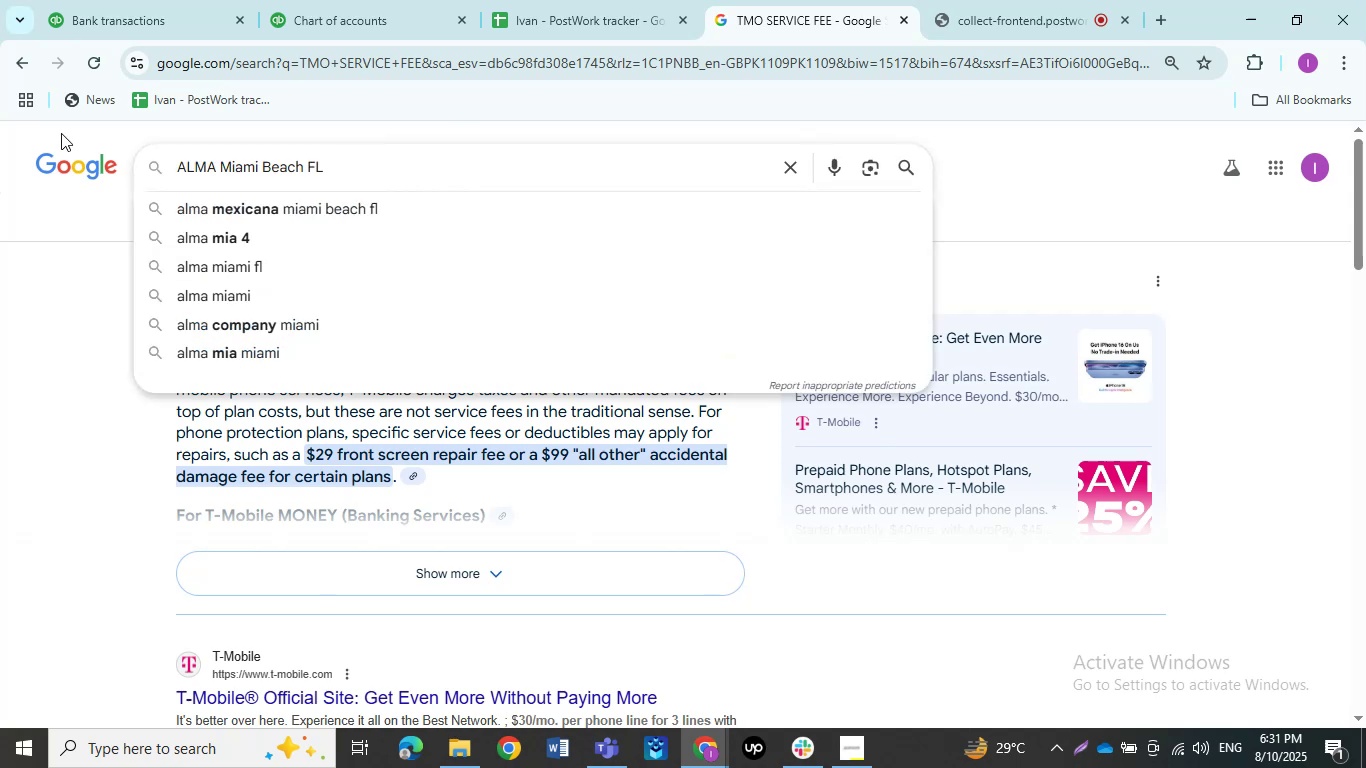 
key(NumpadEnter)
 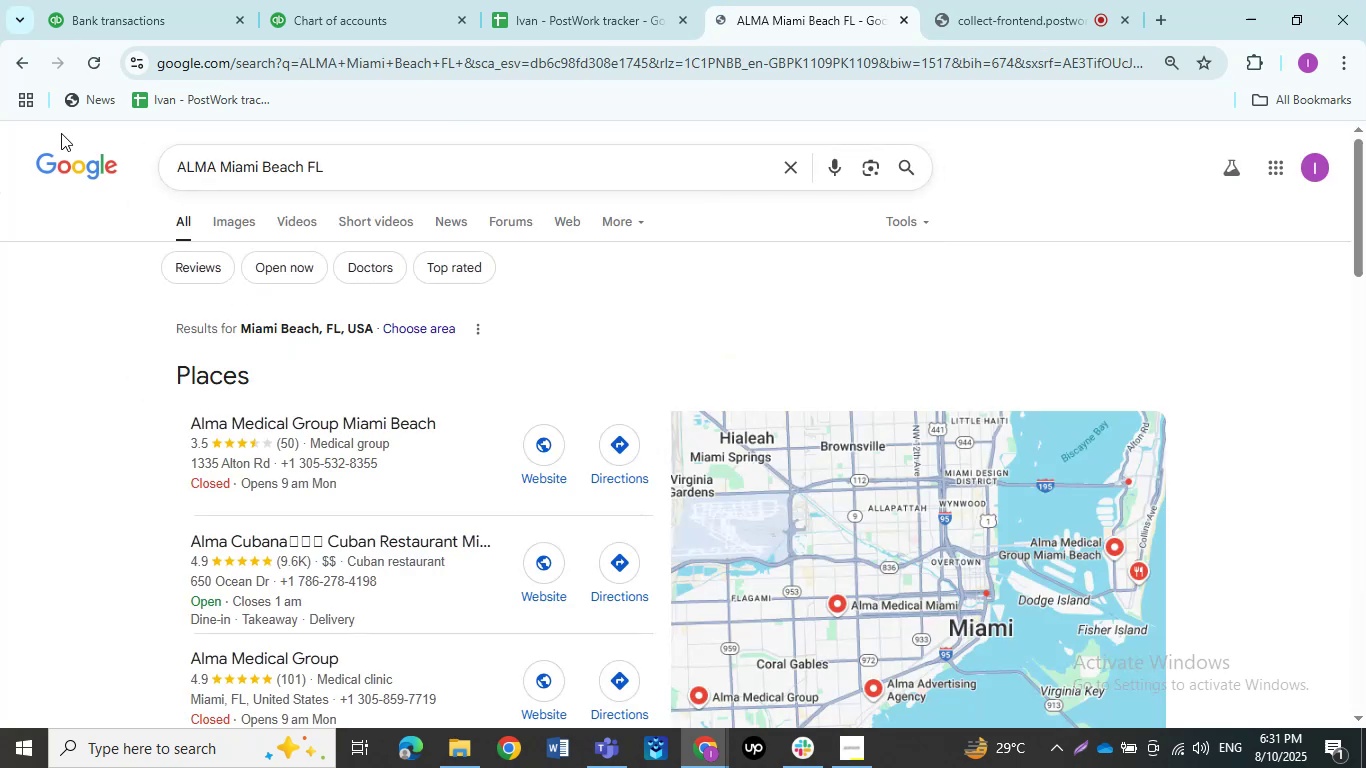 
scroll: coordinate [121, 300], scroll_direction: down, amount: 6.0
 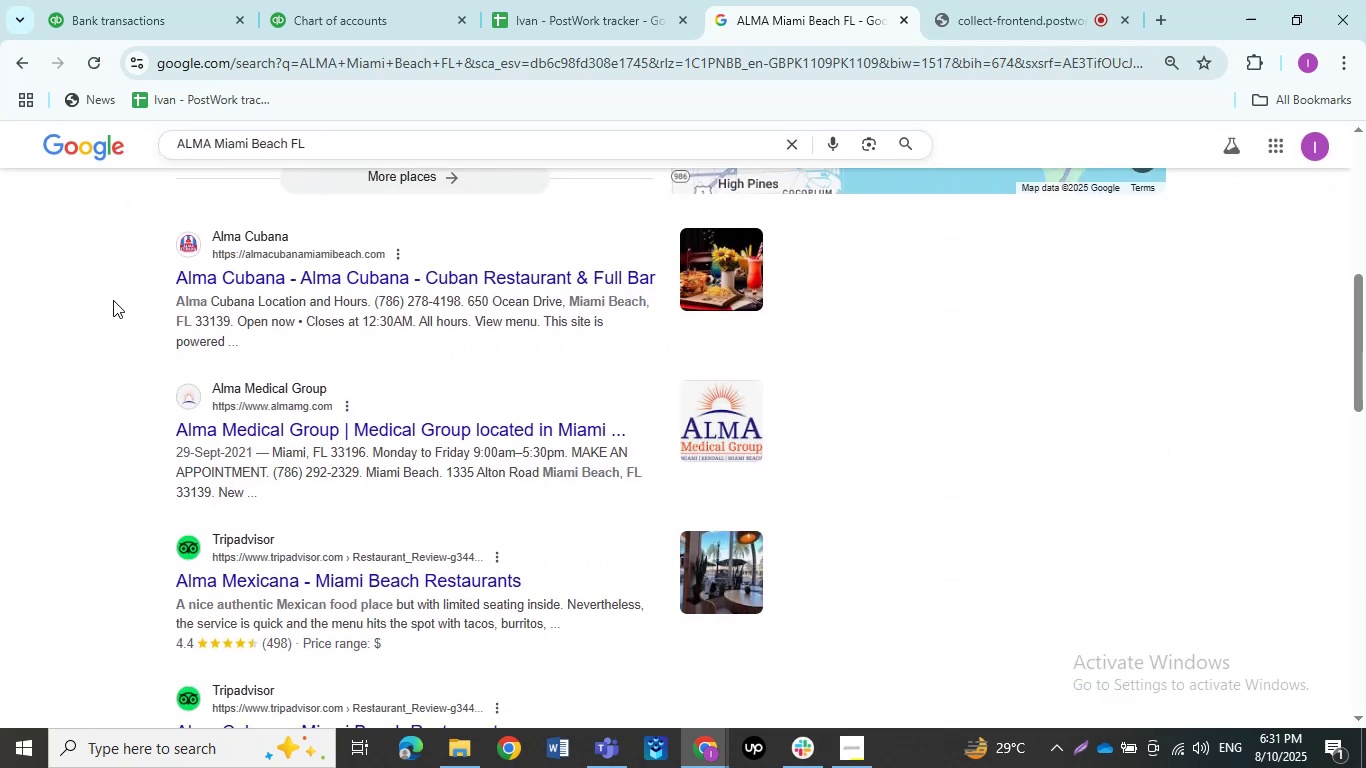 
scroll: coordinate [115, 432], scroll_direction: up, amount: 8.0
 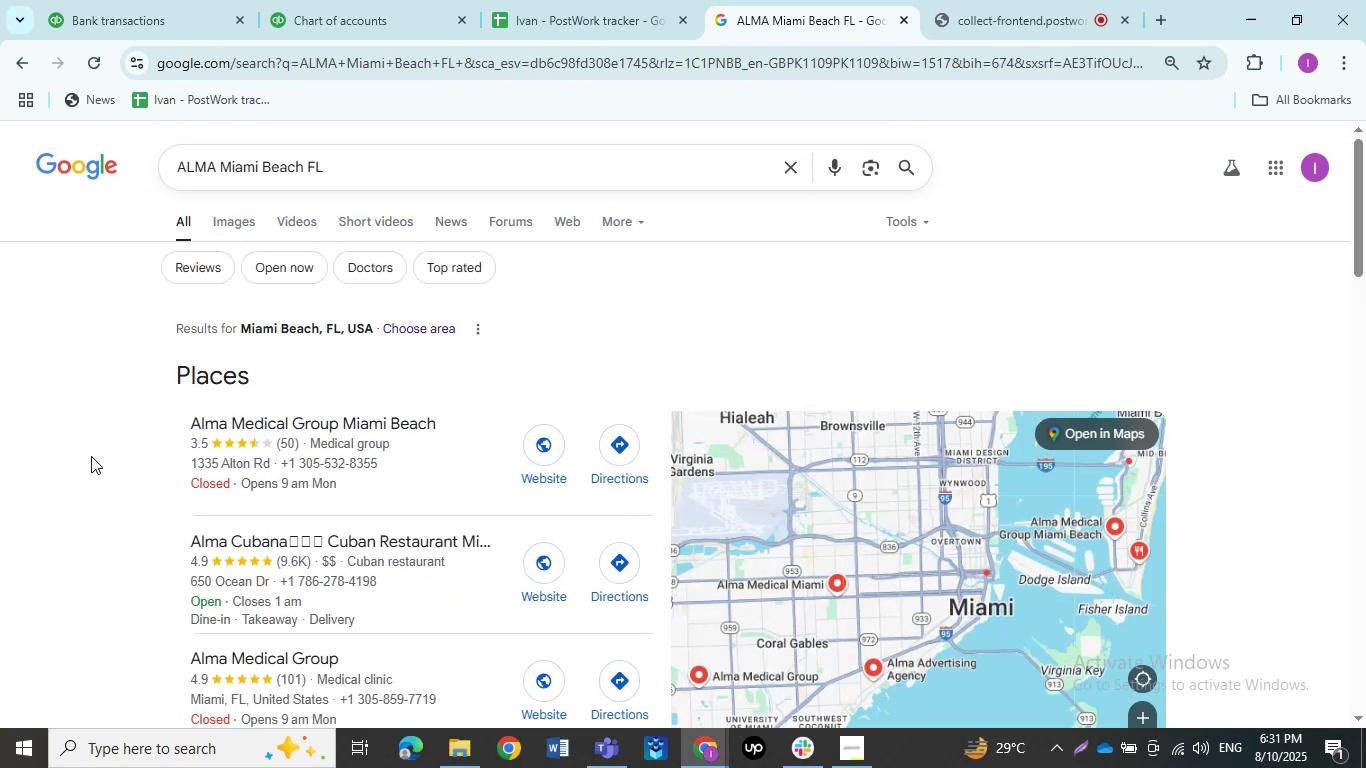 
wait(10.53)
 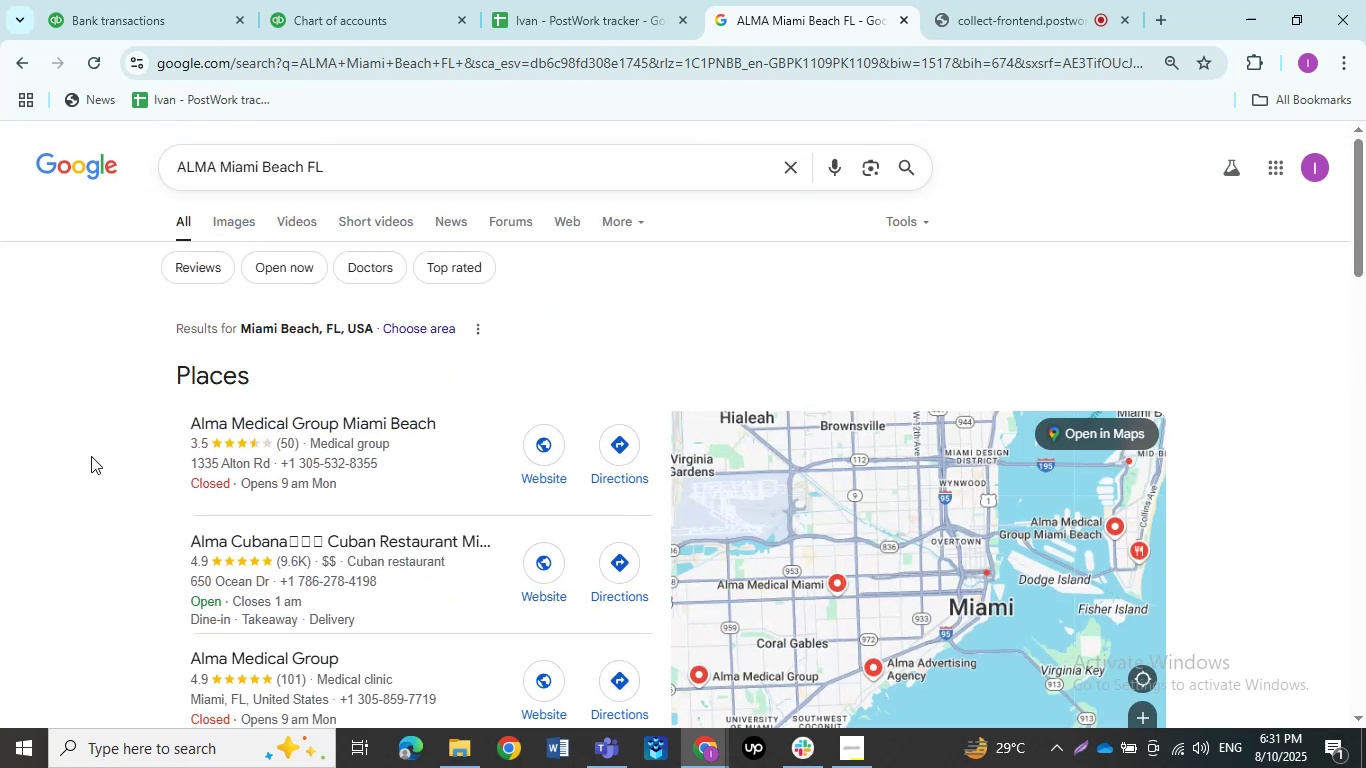 
scroll: coordinate [79, 460], scroll_direction: down, amount: 8.0
 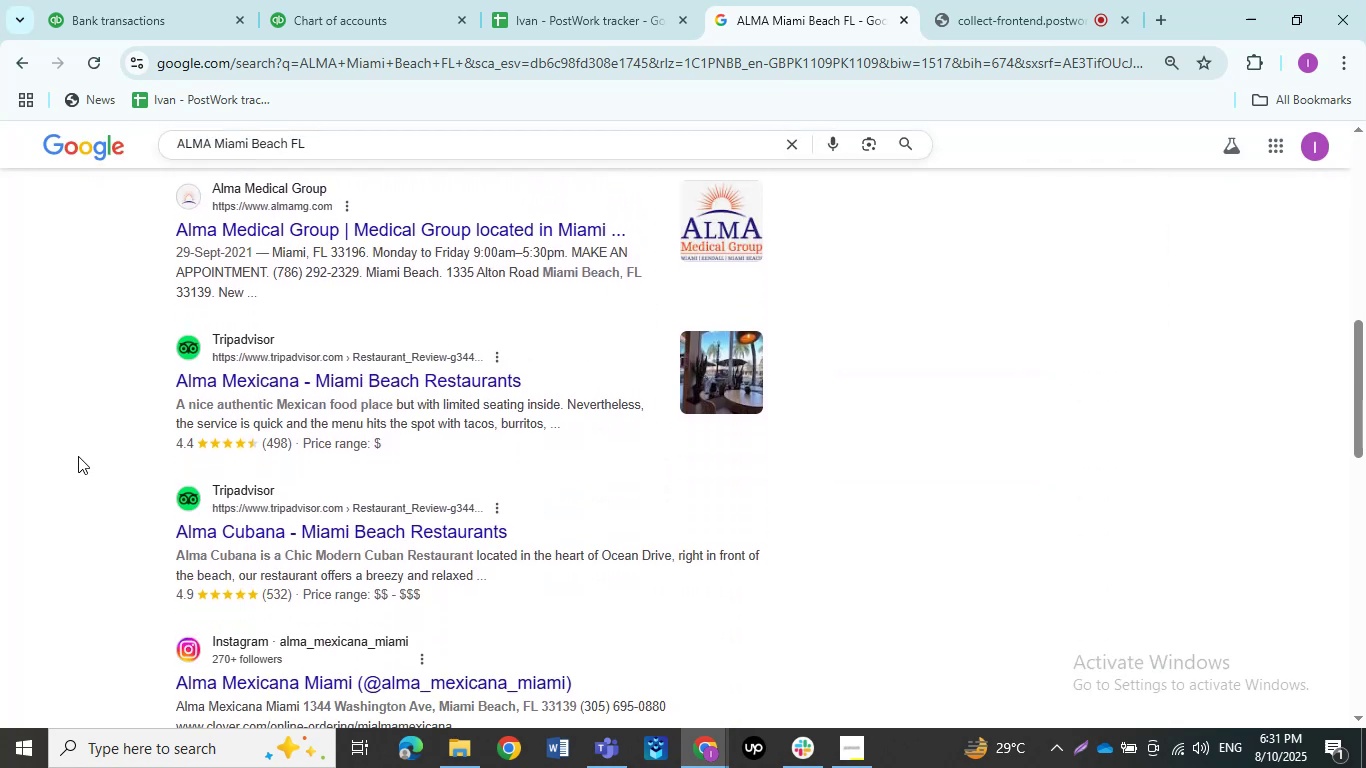 
left_click([188, 0])
 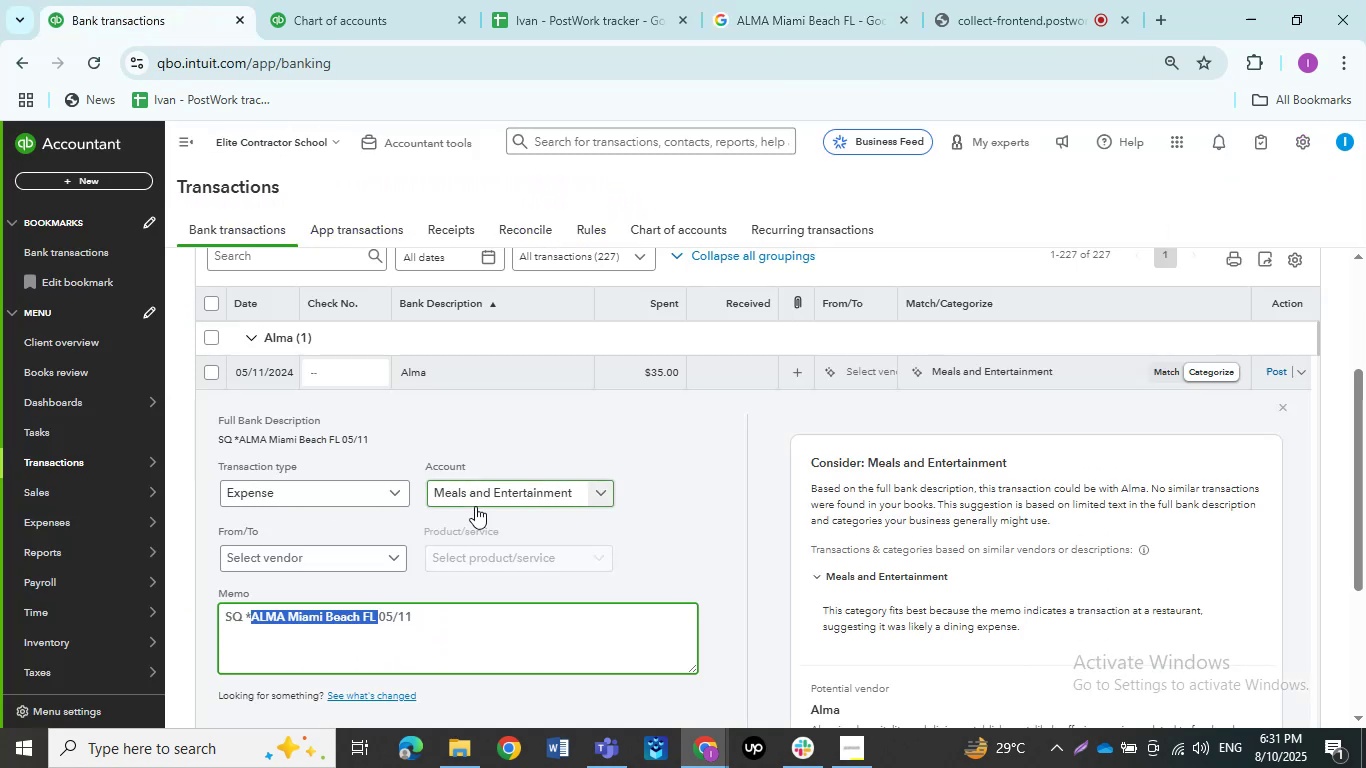 
left_click([475, 506])
 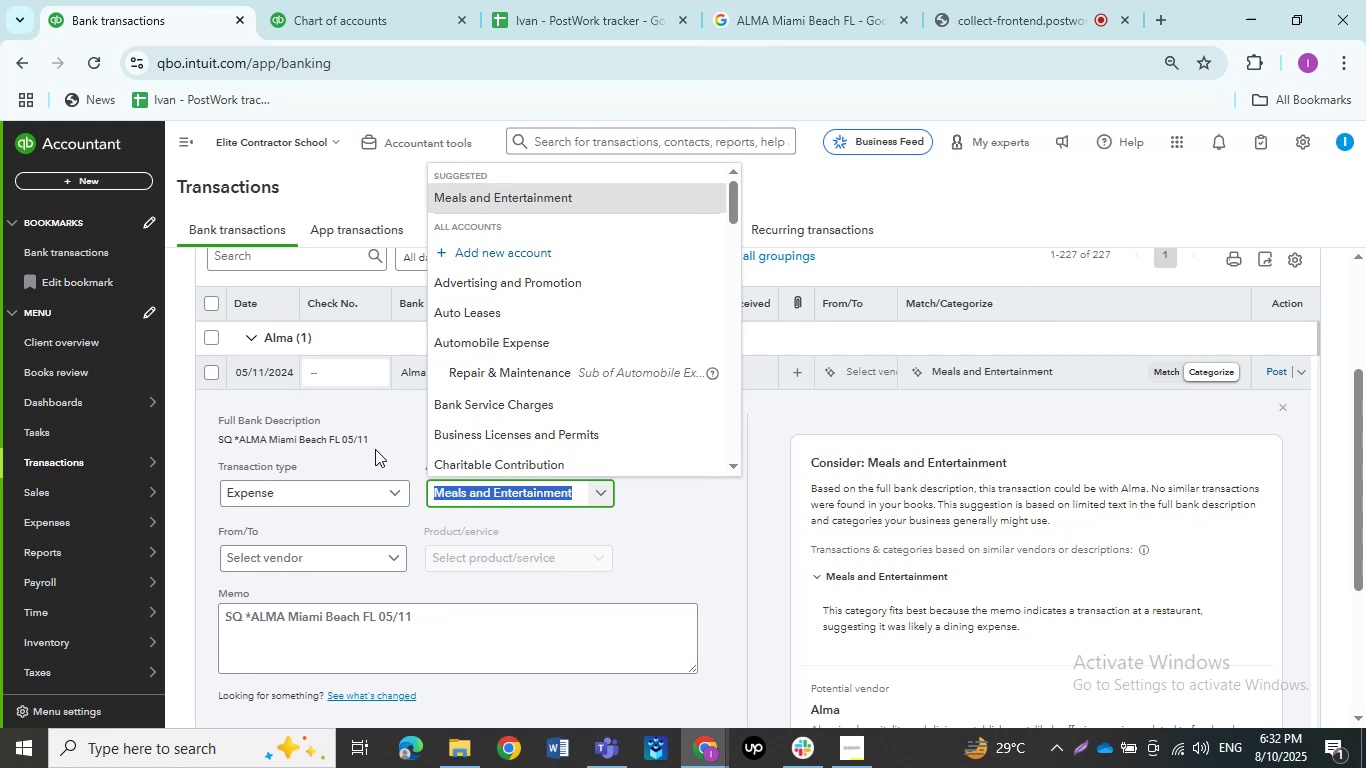 
left_click([375, 449])
 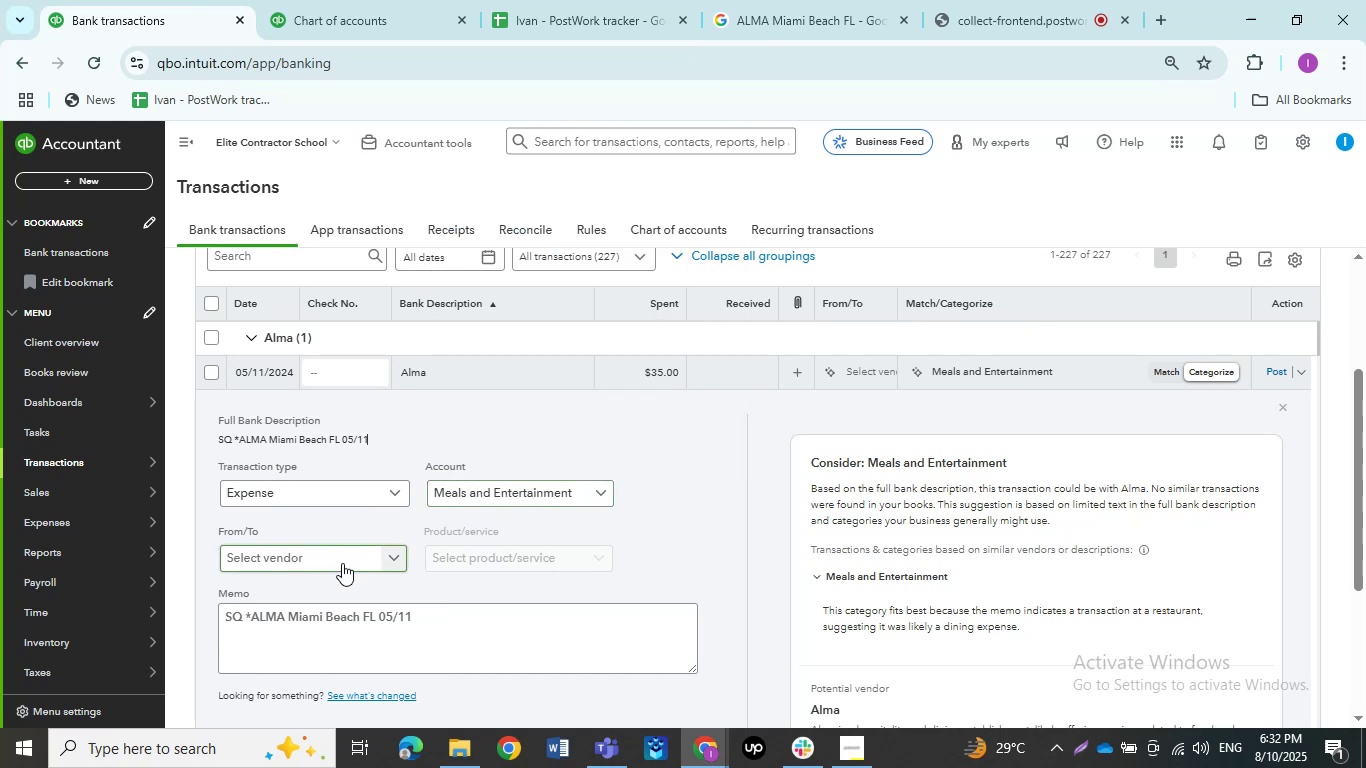 
left_click([340, 561])
 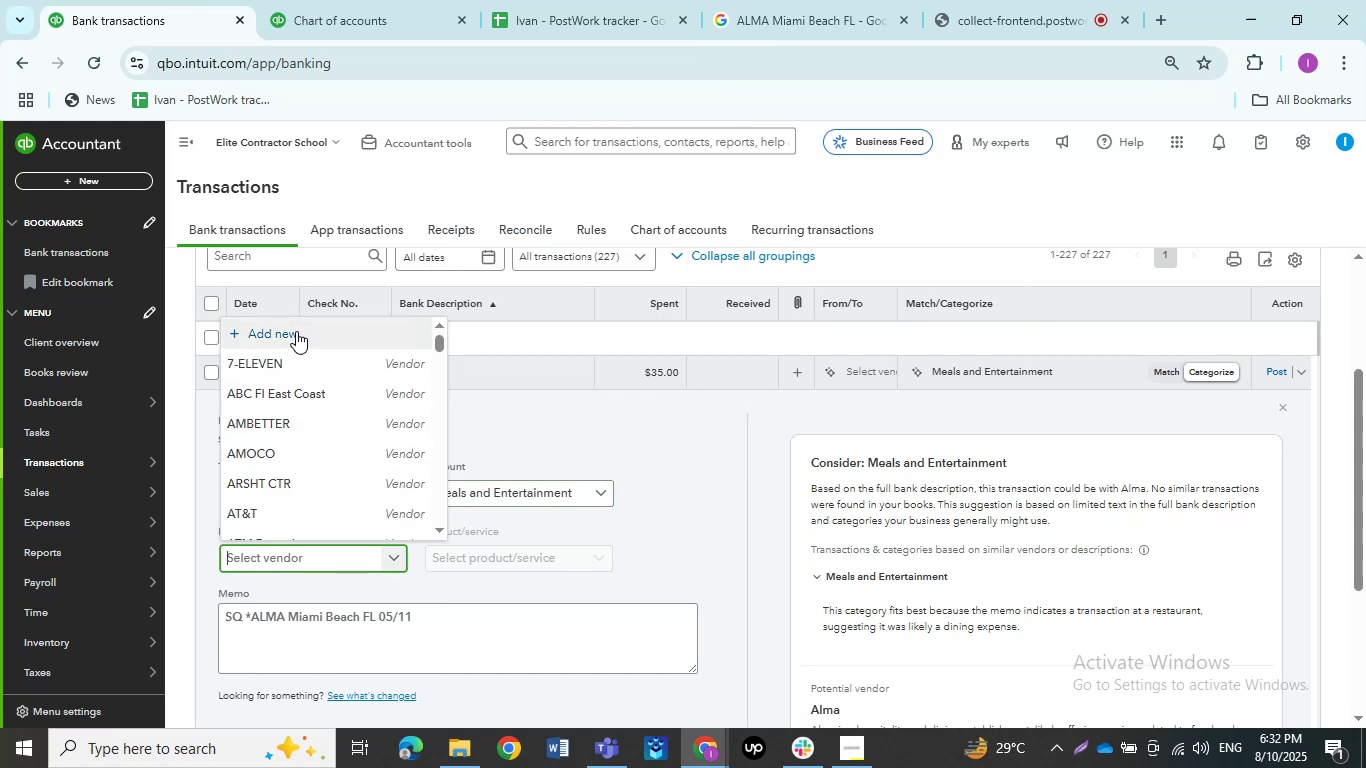 
left_click([296, 331])
 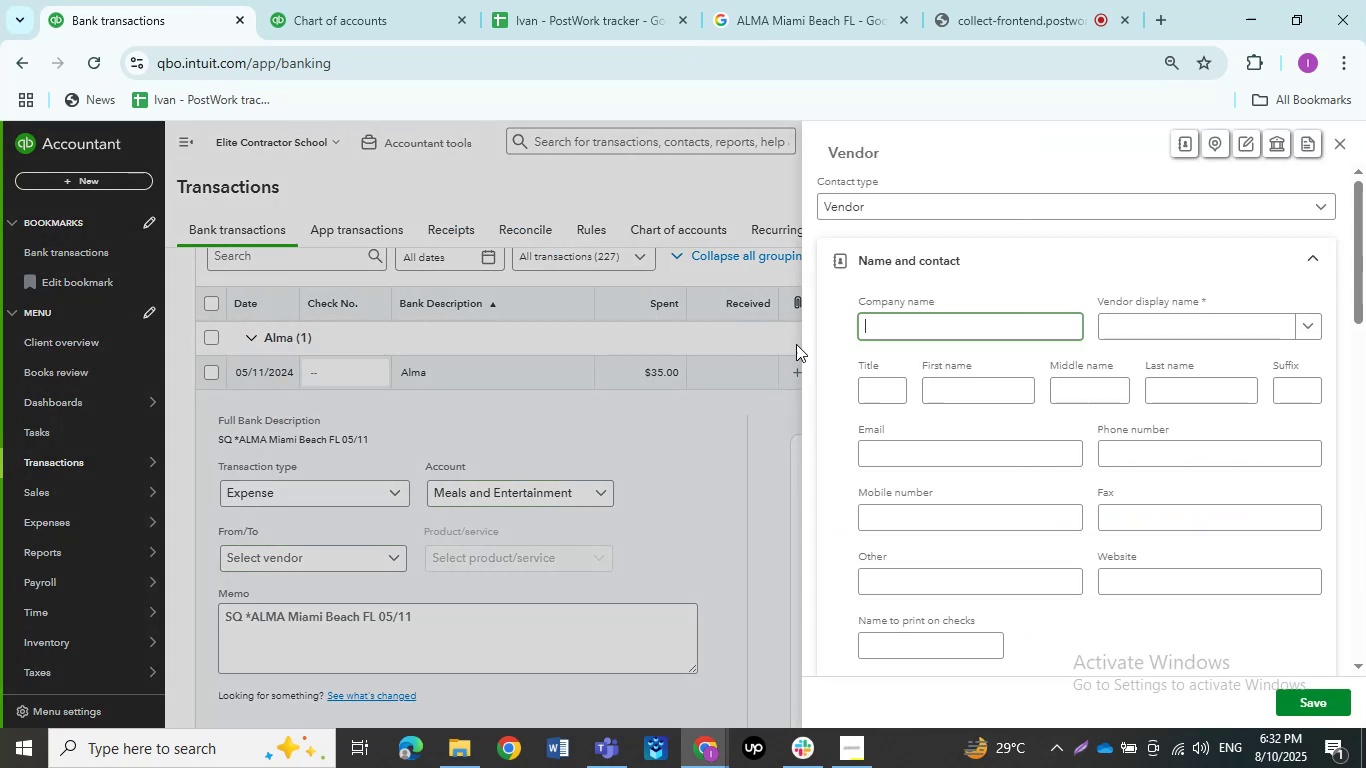 
type(Alana)
key(Backspace)
key(Backspace)
type(ma)
 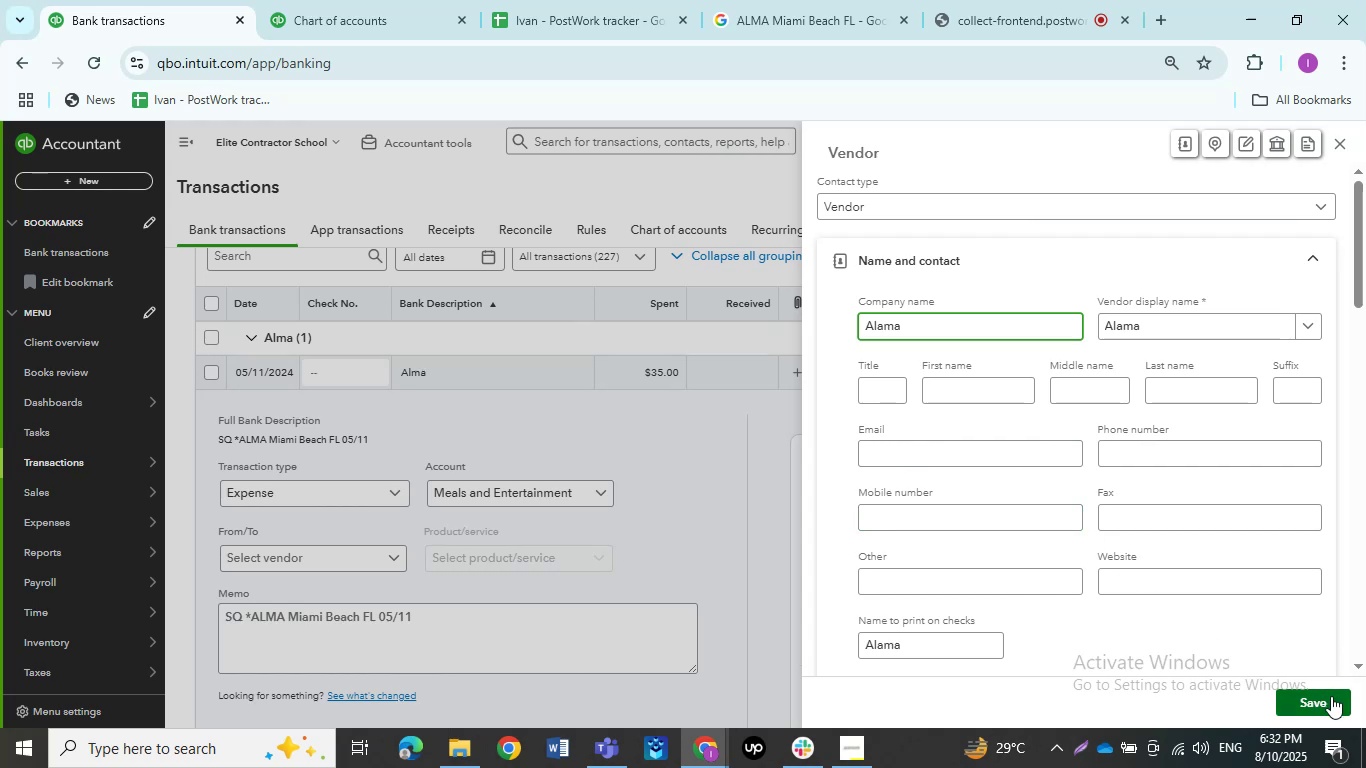 
left_click([1331, 696])
 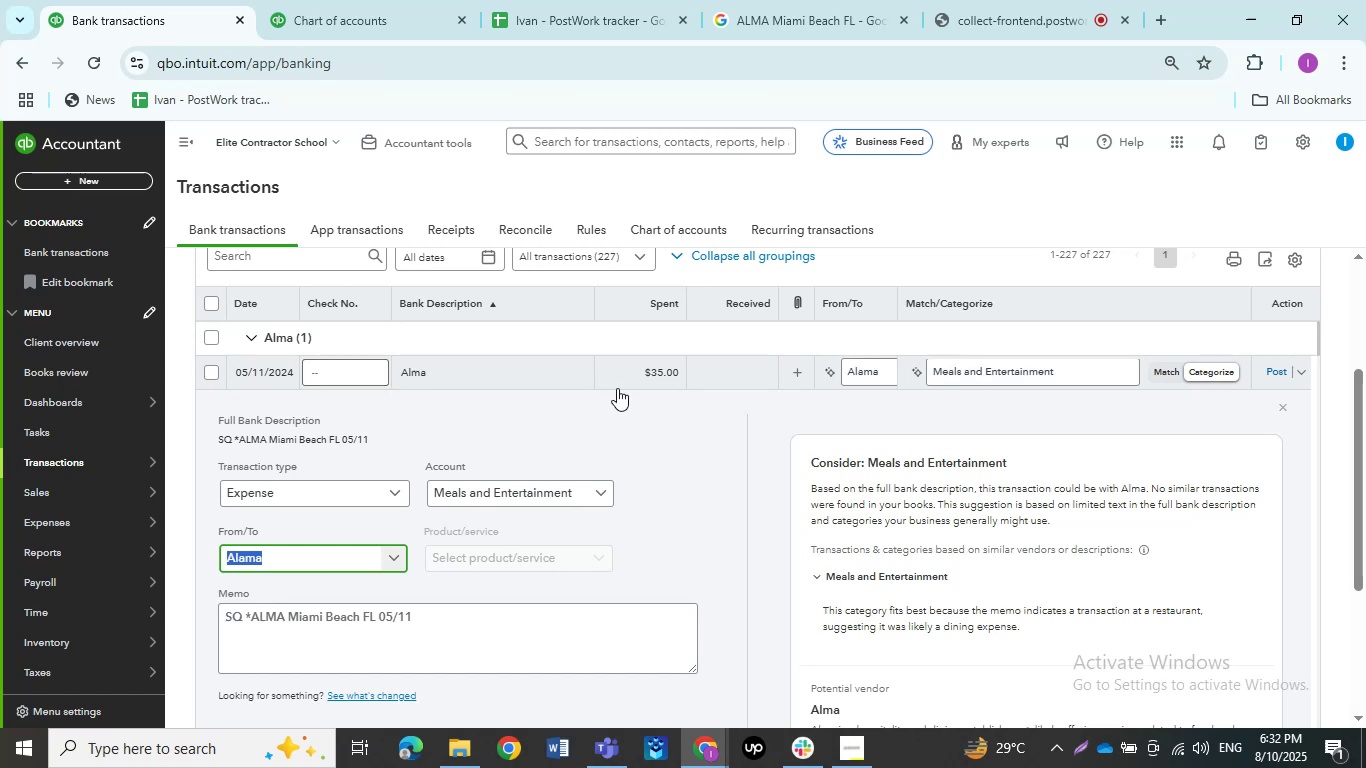 
wait(9.39)
 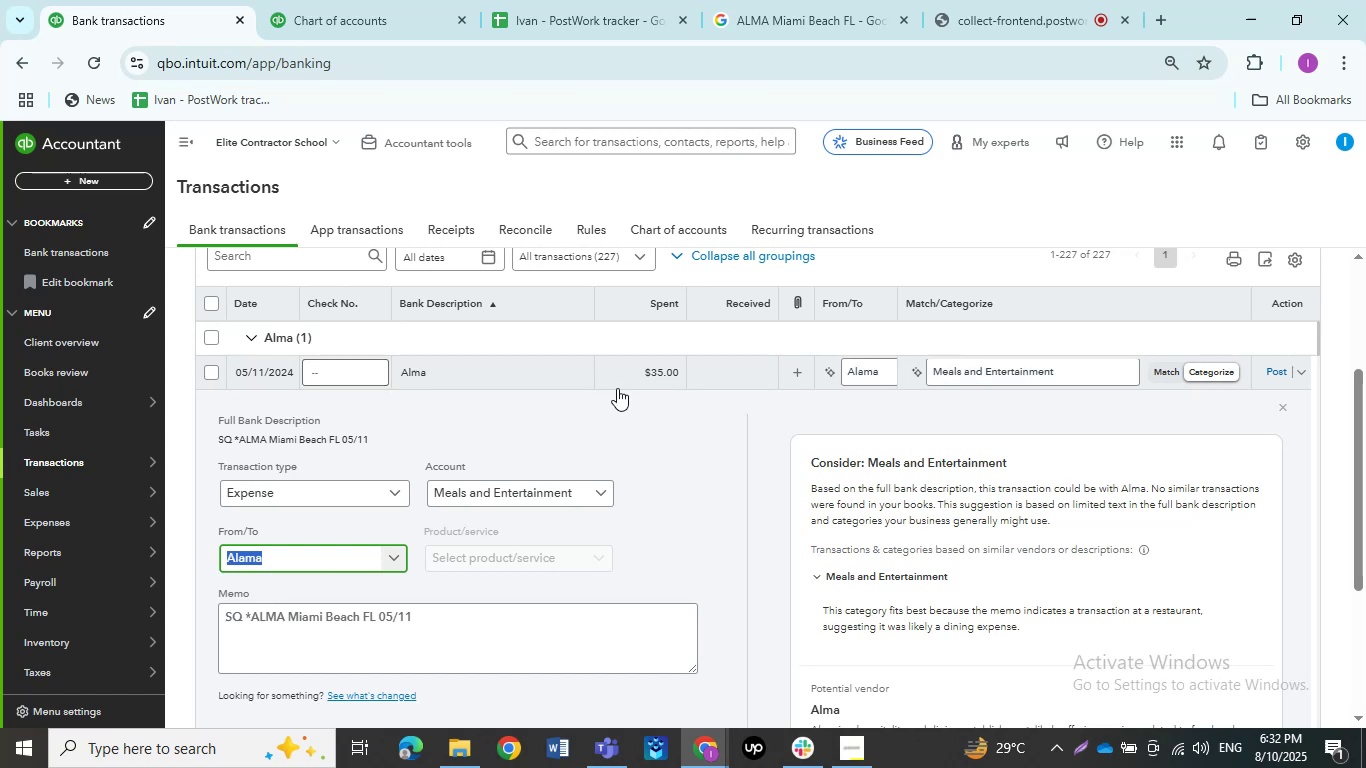 
left_click([1279, 375])
 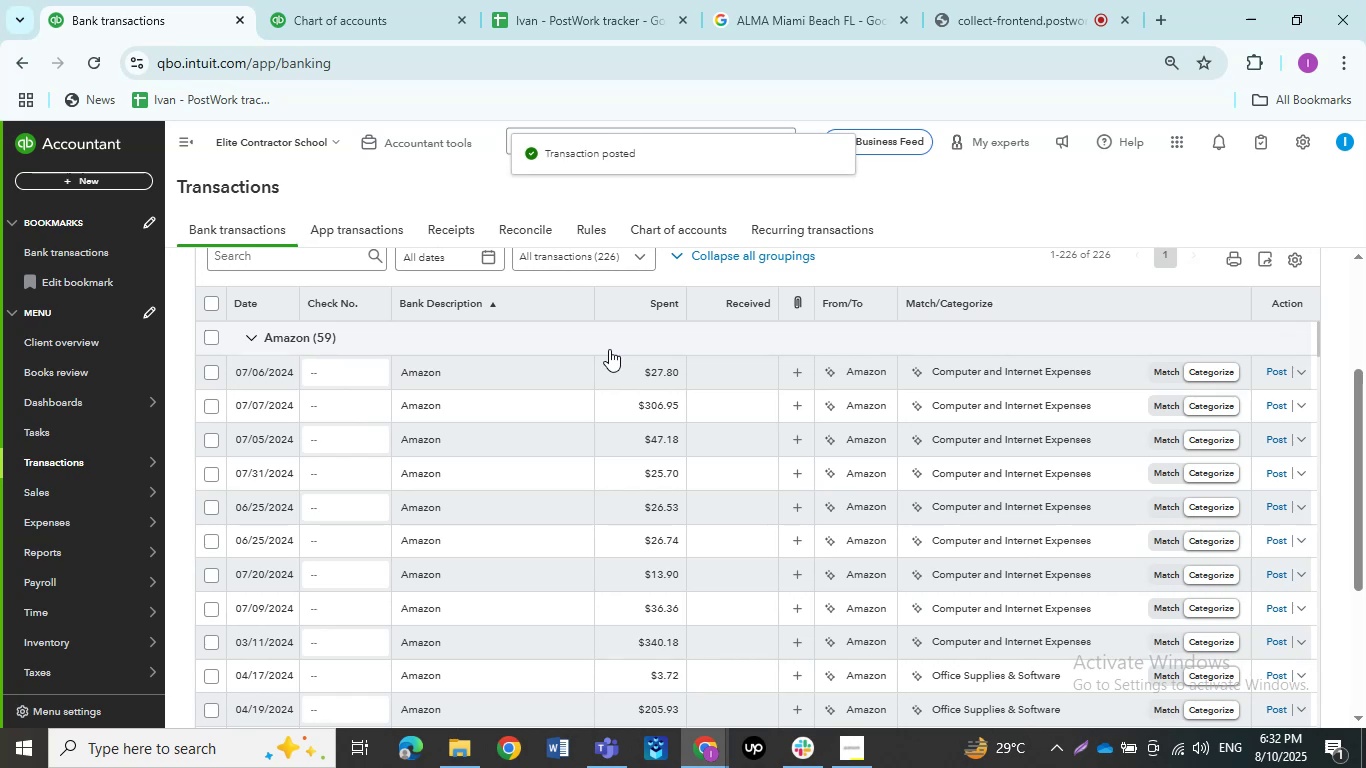 
wait(13.09)
 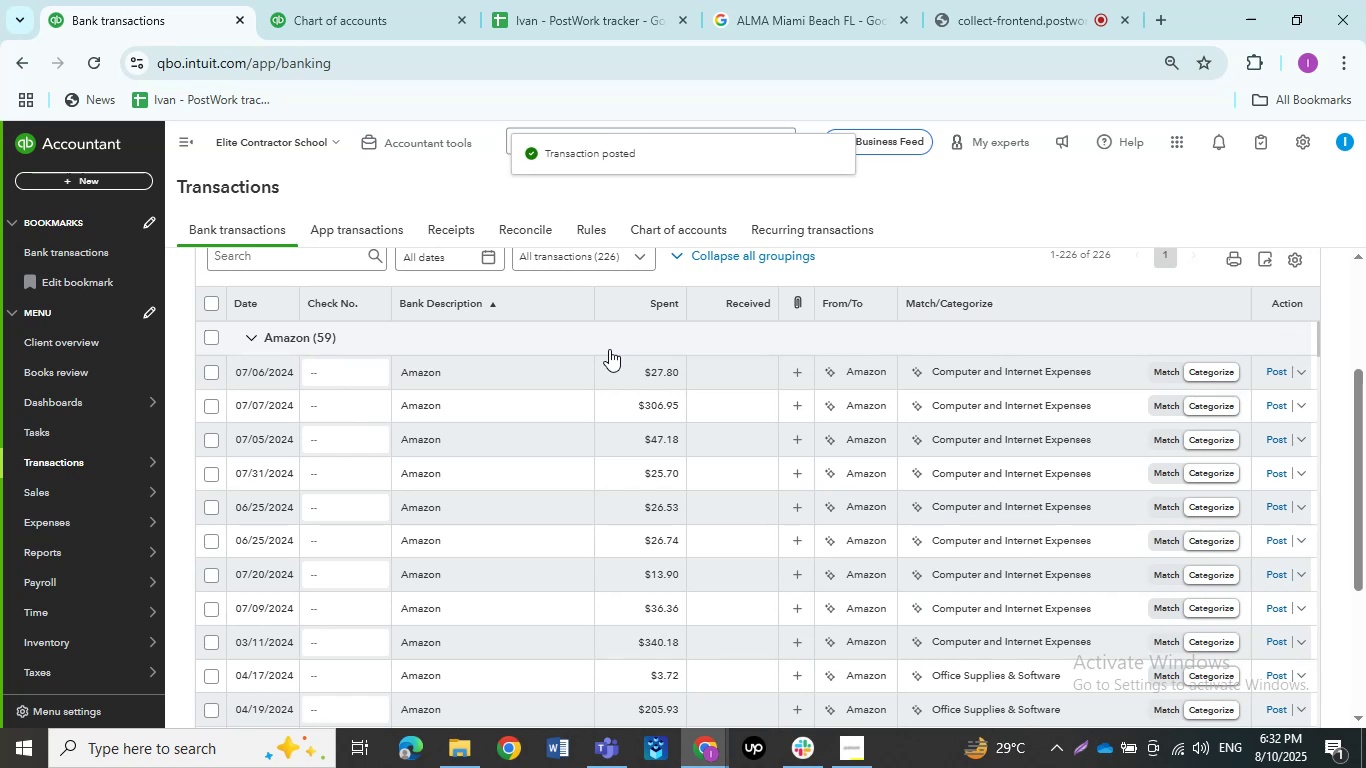 
left_click([208, 336])
 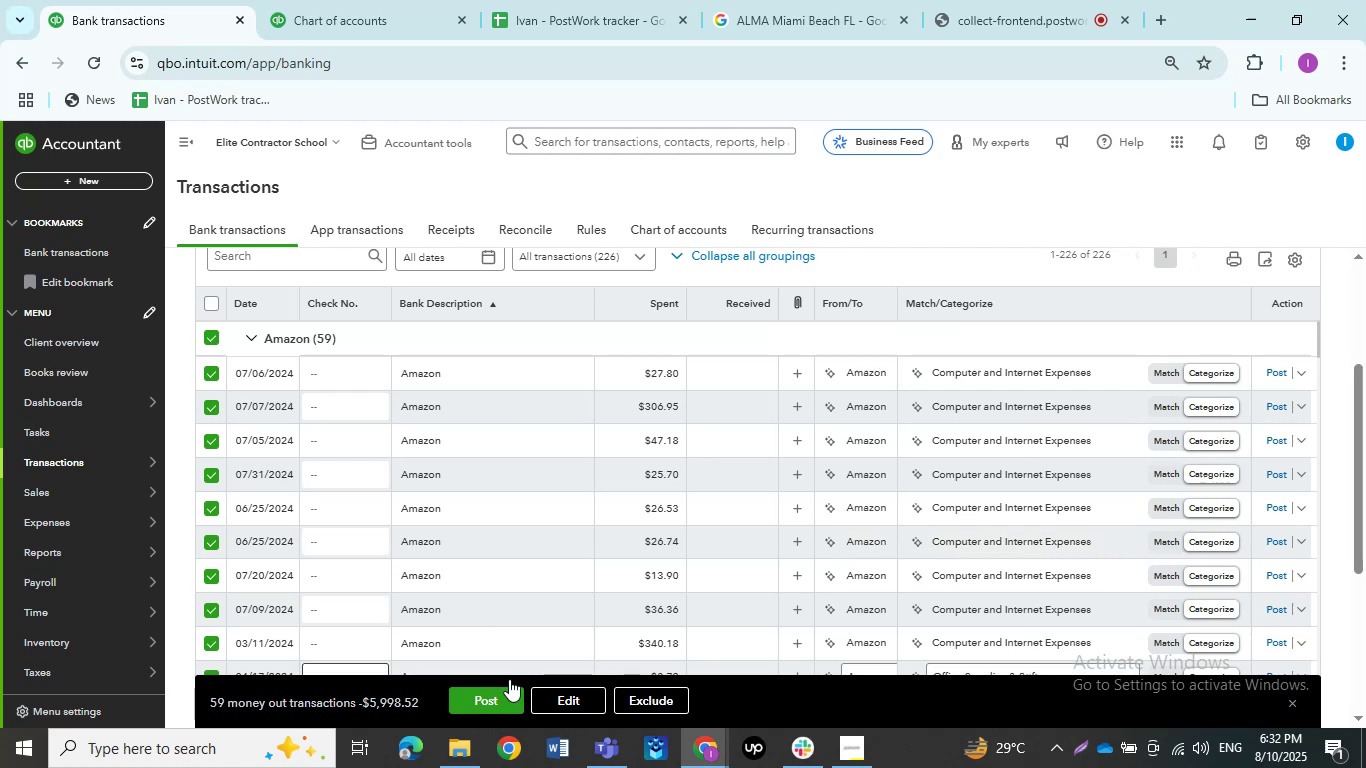 
left_click([574, 702])
 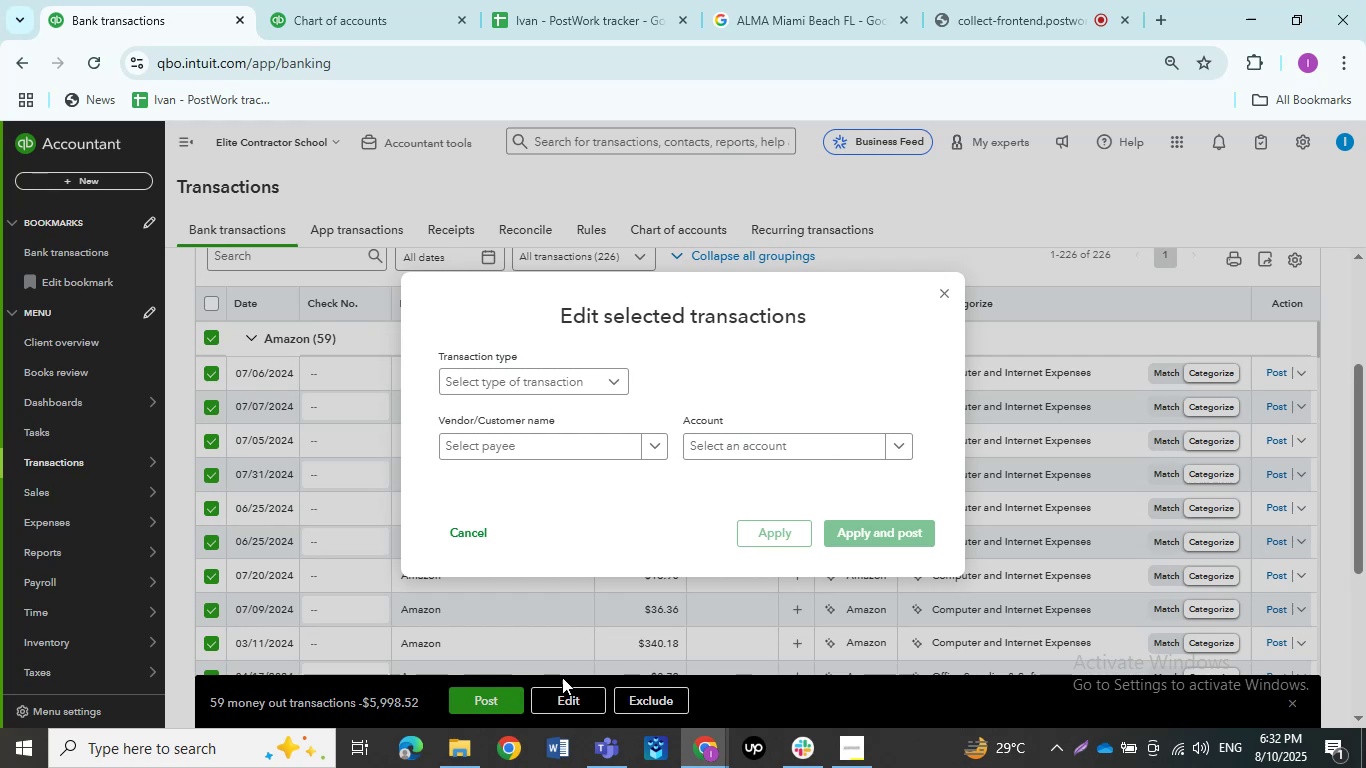 
wait(19.15)
 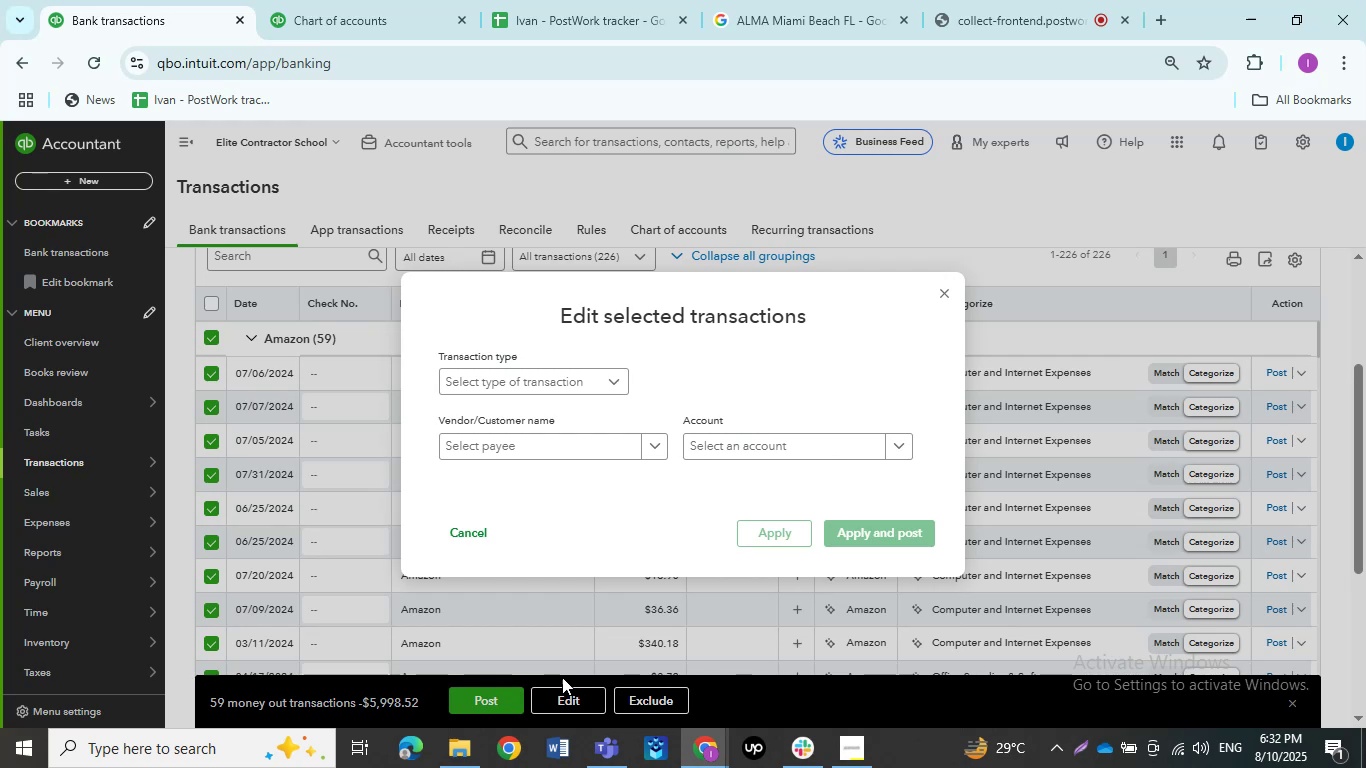 
left_click([544, 378])
 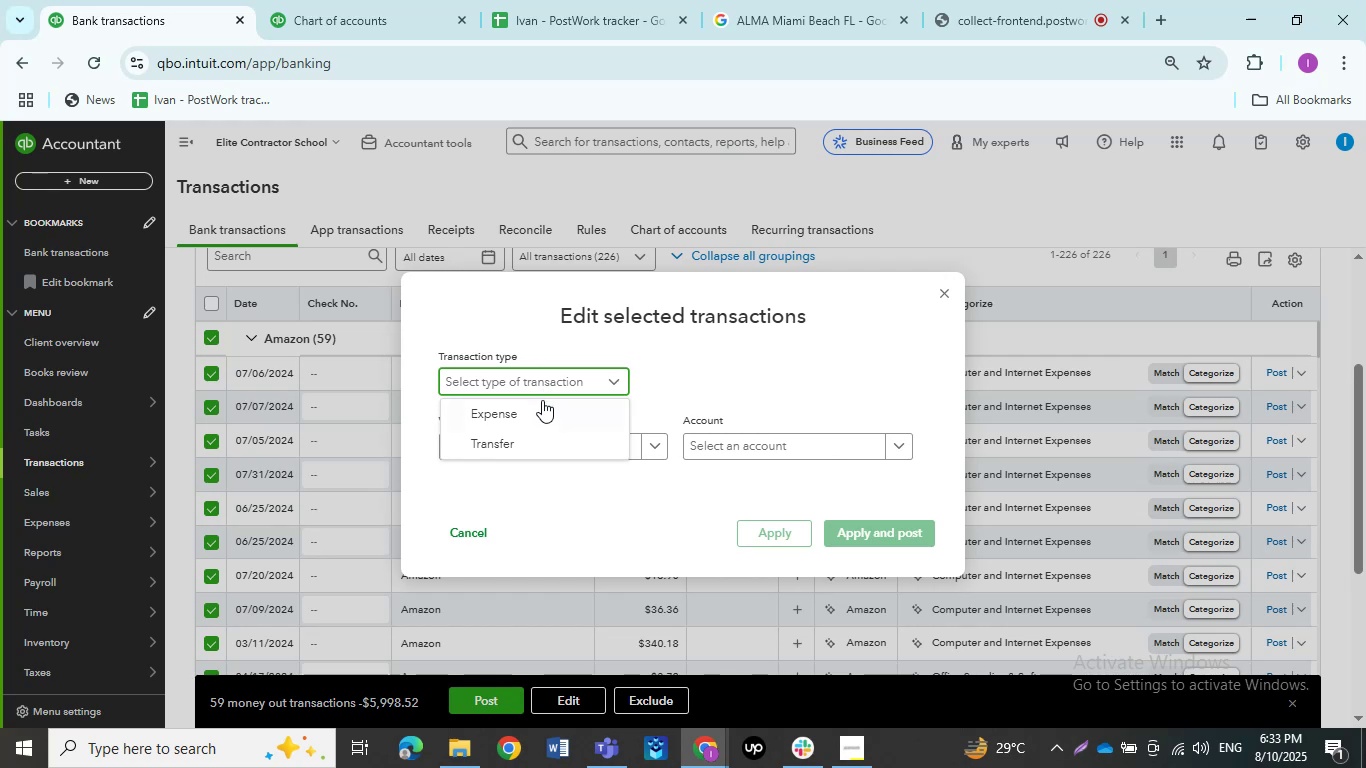 
left_click([542, 401])
 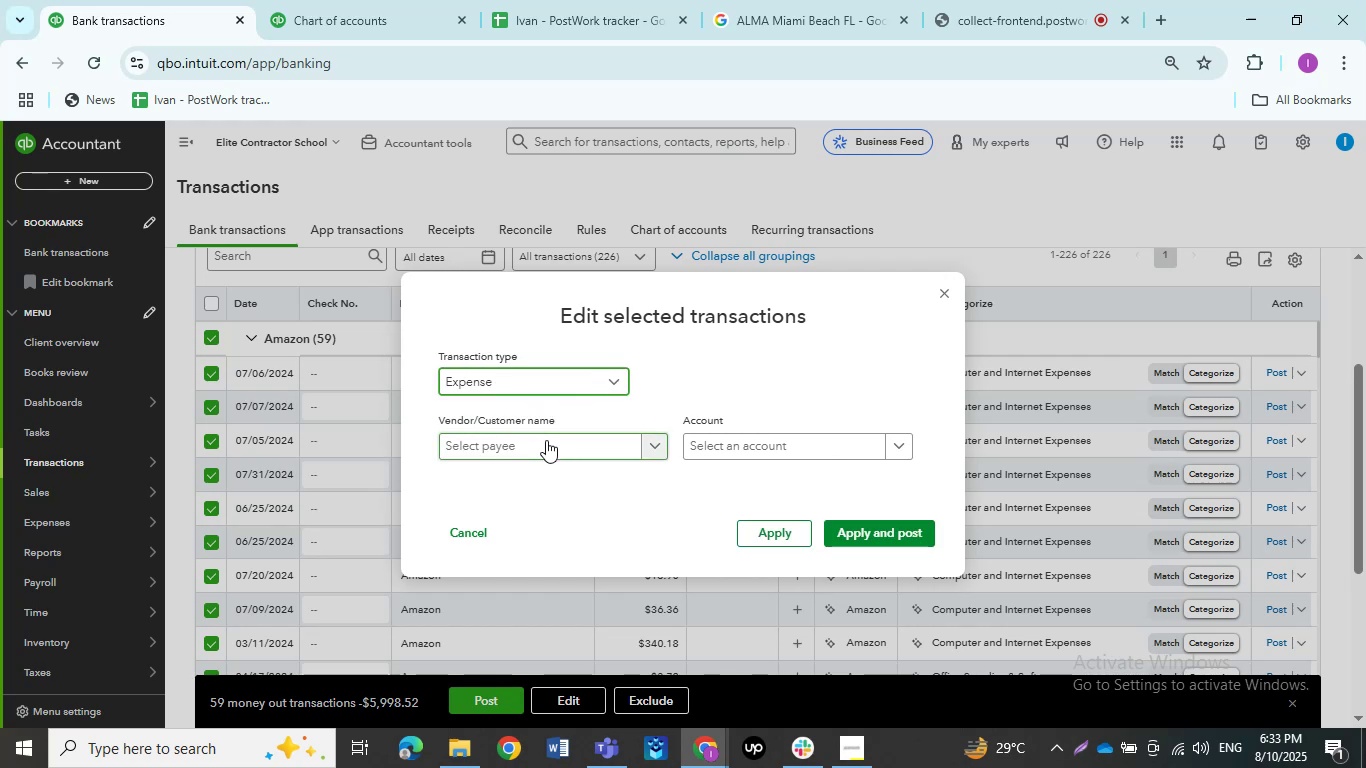 
left_click([546, 440])
 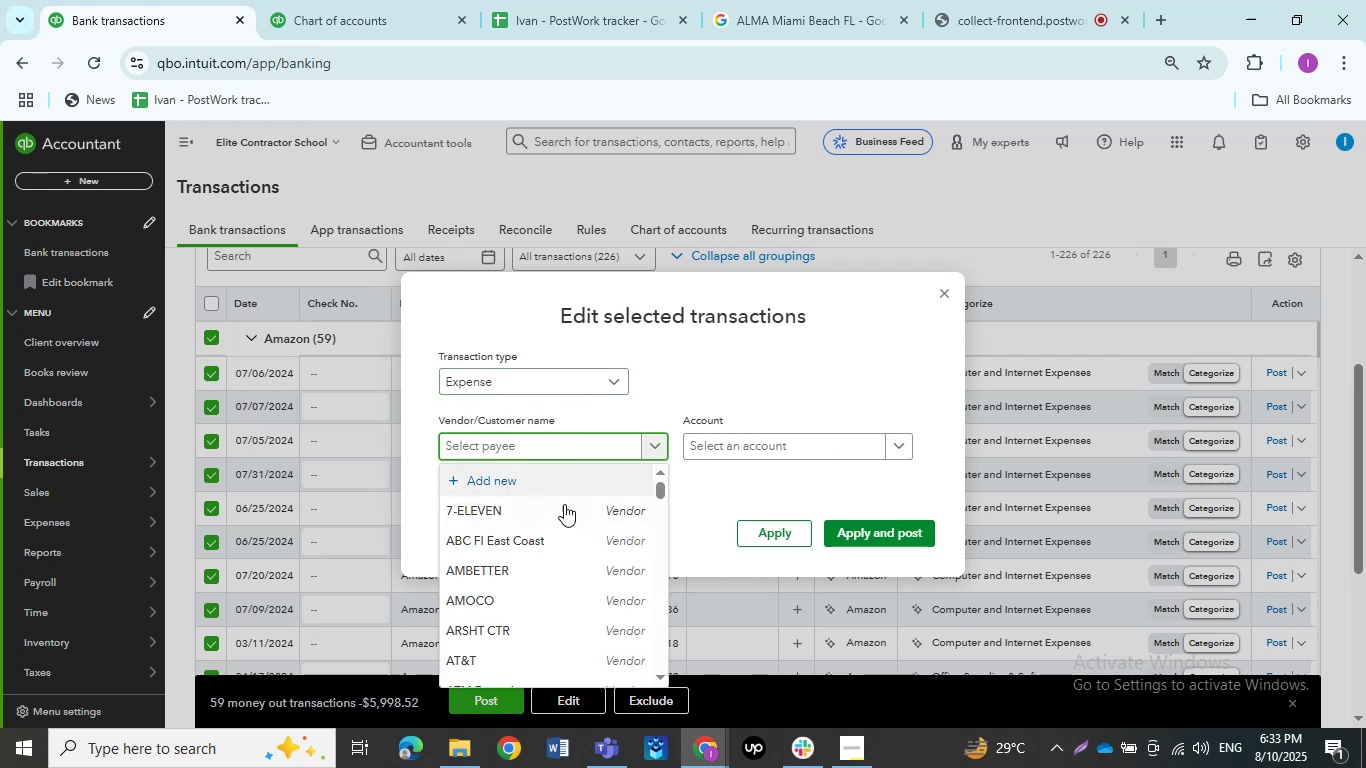 
scroll: coordinate [568, 510], scroll_direction: down, amount: 1.0
 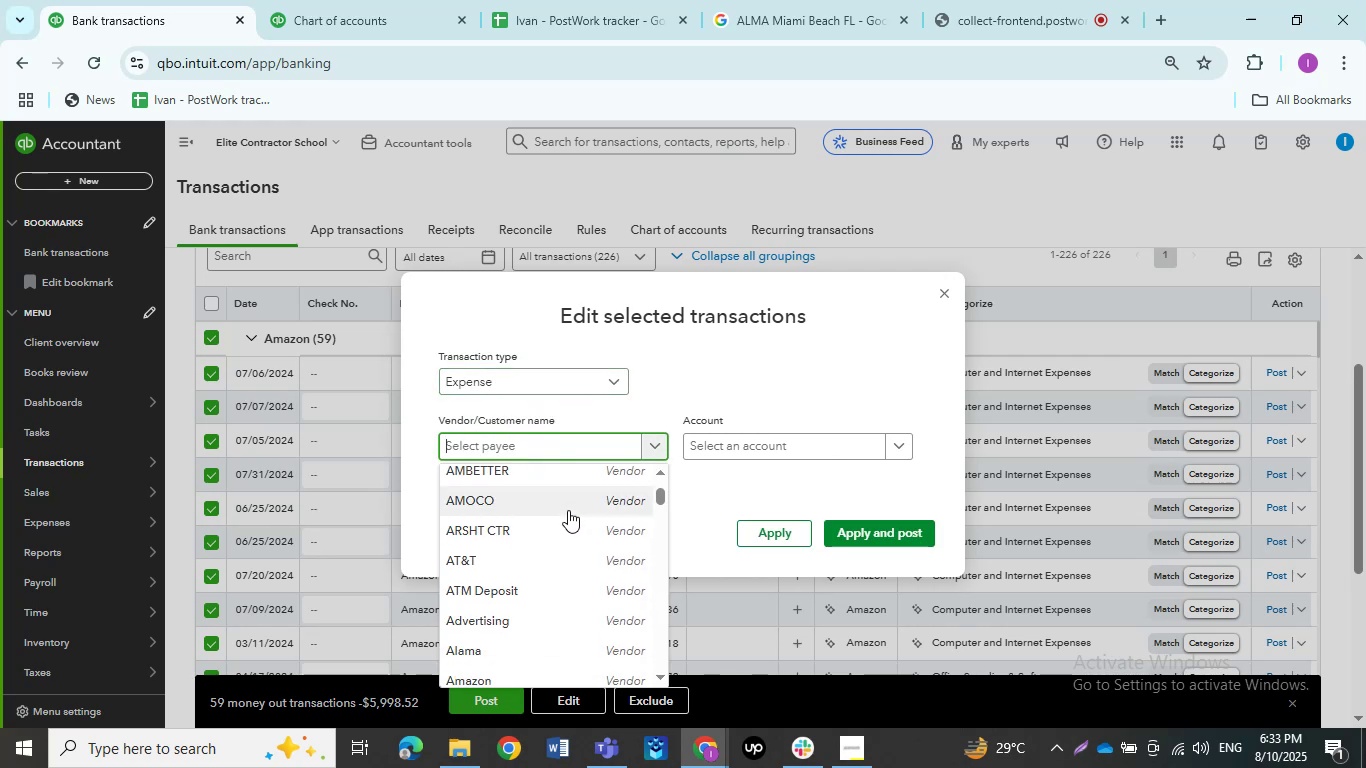 
scroll: coordinate [568, 510], scroll_direction: up, amount: 2.0
 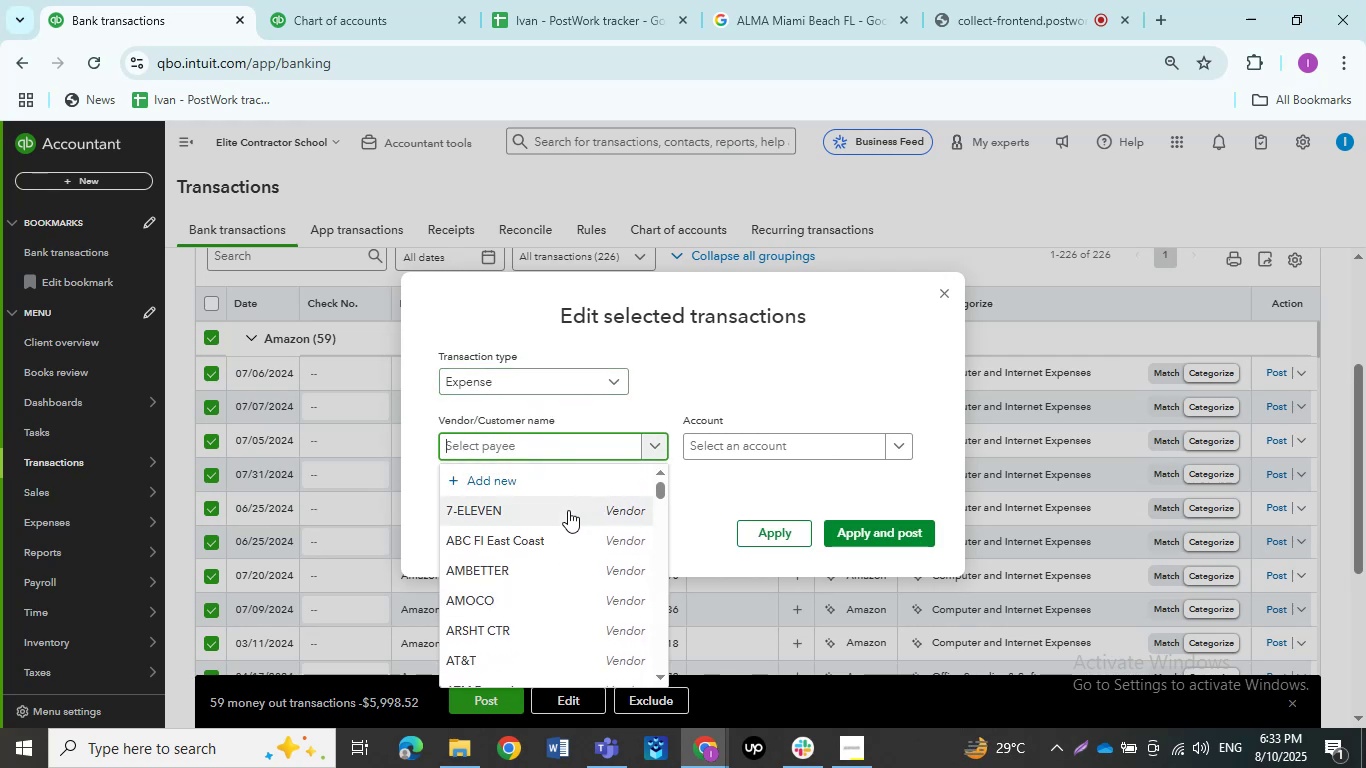 
wait(6.24)
 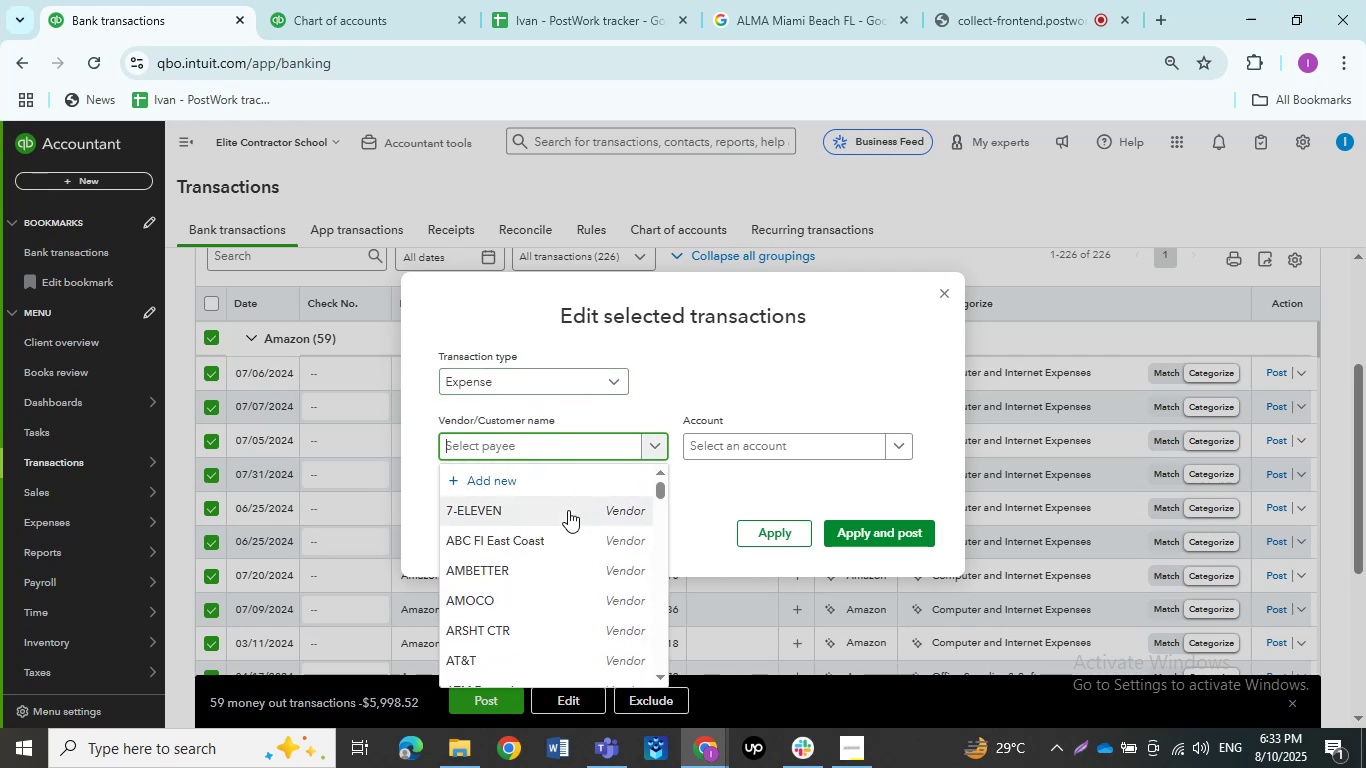 
type(amazon)
 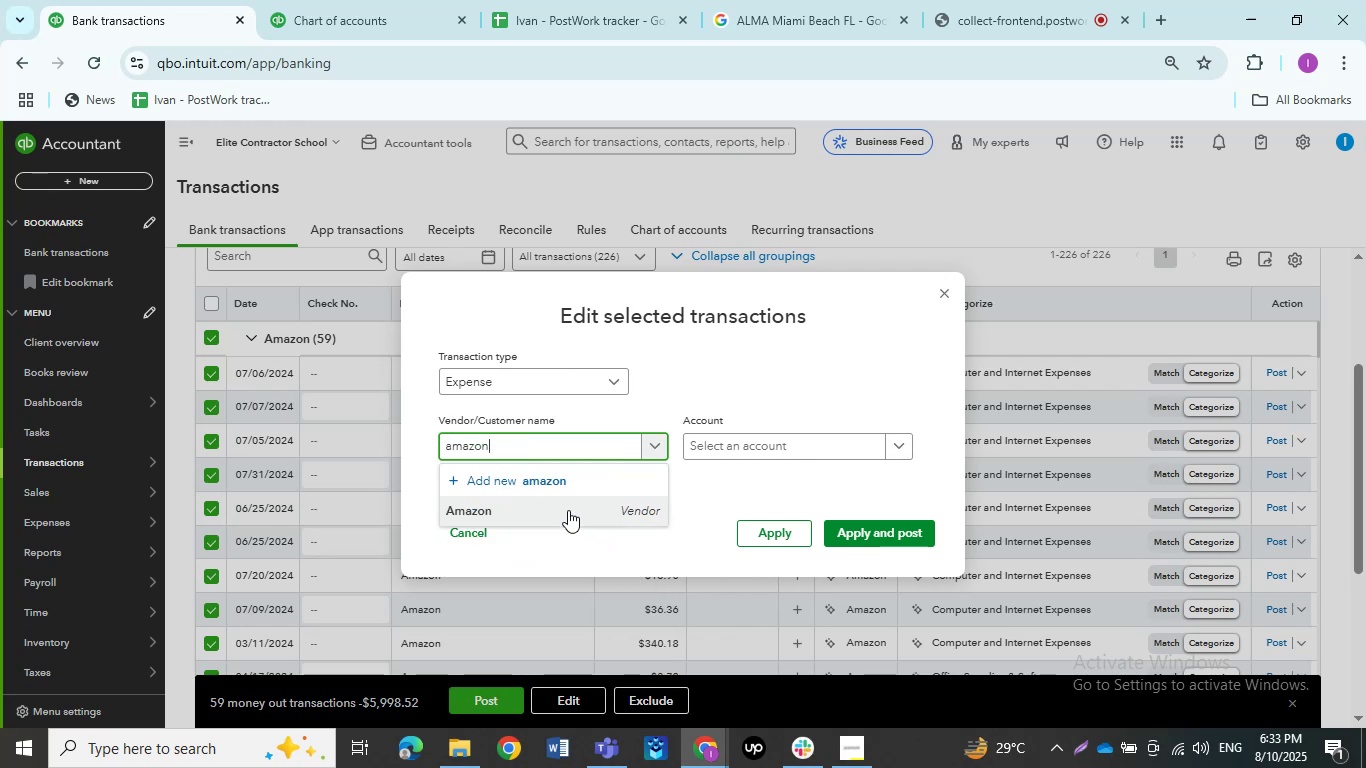 
left_click([568, 510])
 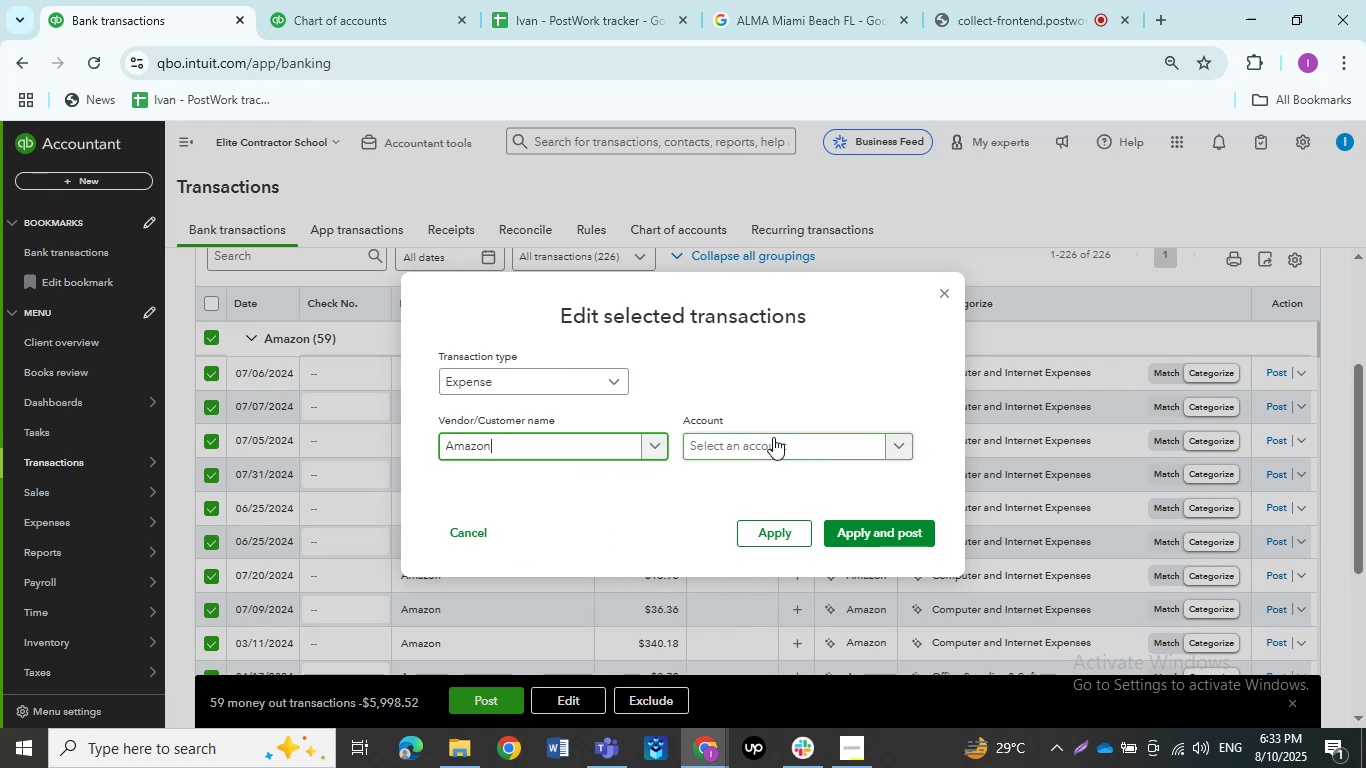 
left_click([773, 437])
 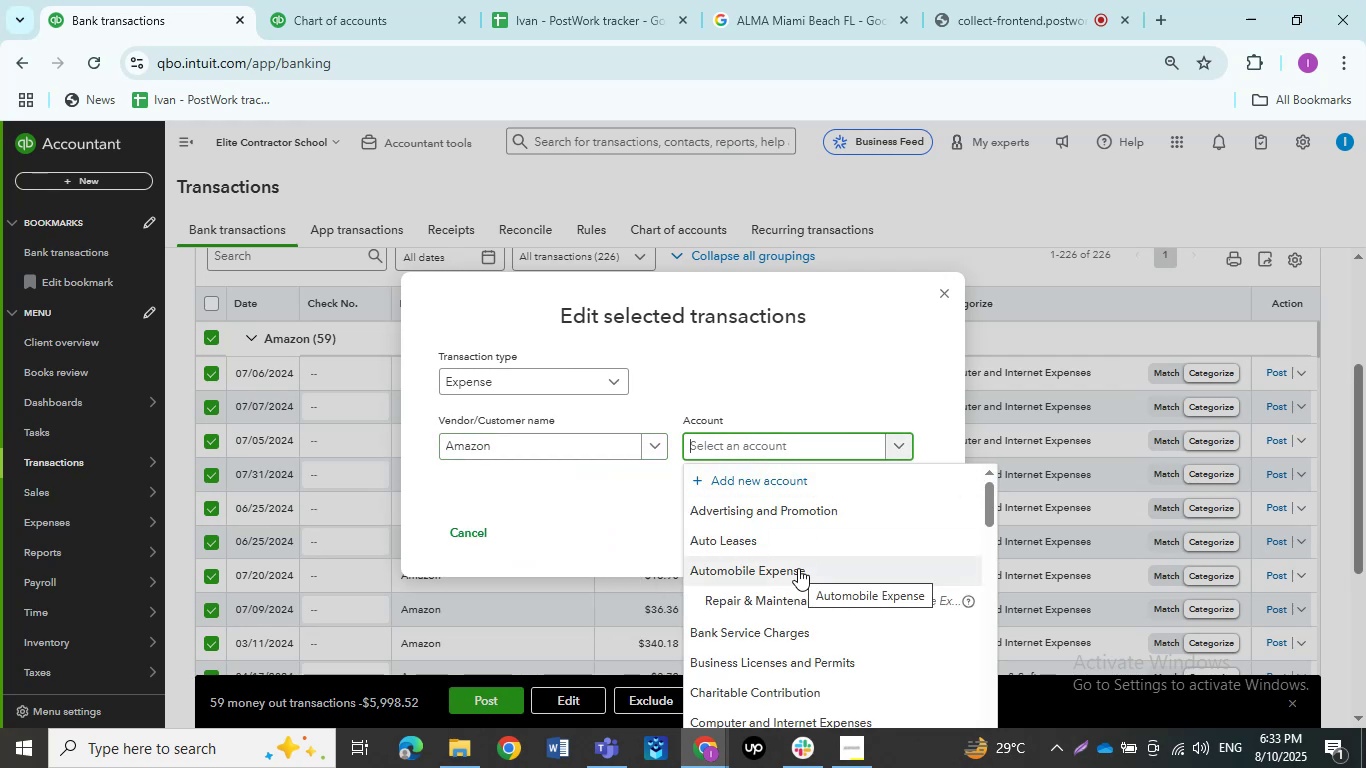 
scroll: coordinate [797, 577], scroll_direction: down, amount: 5.0
 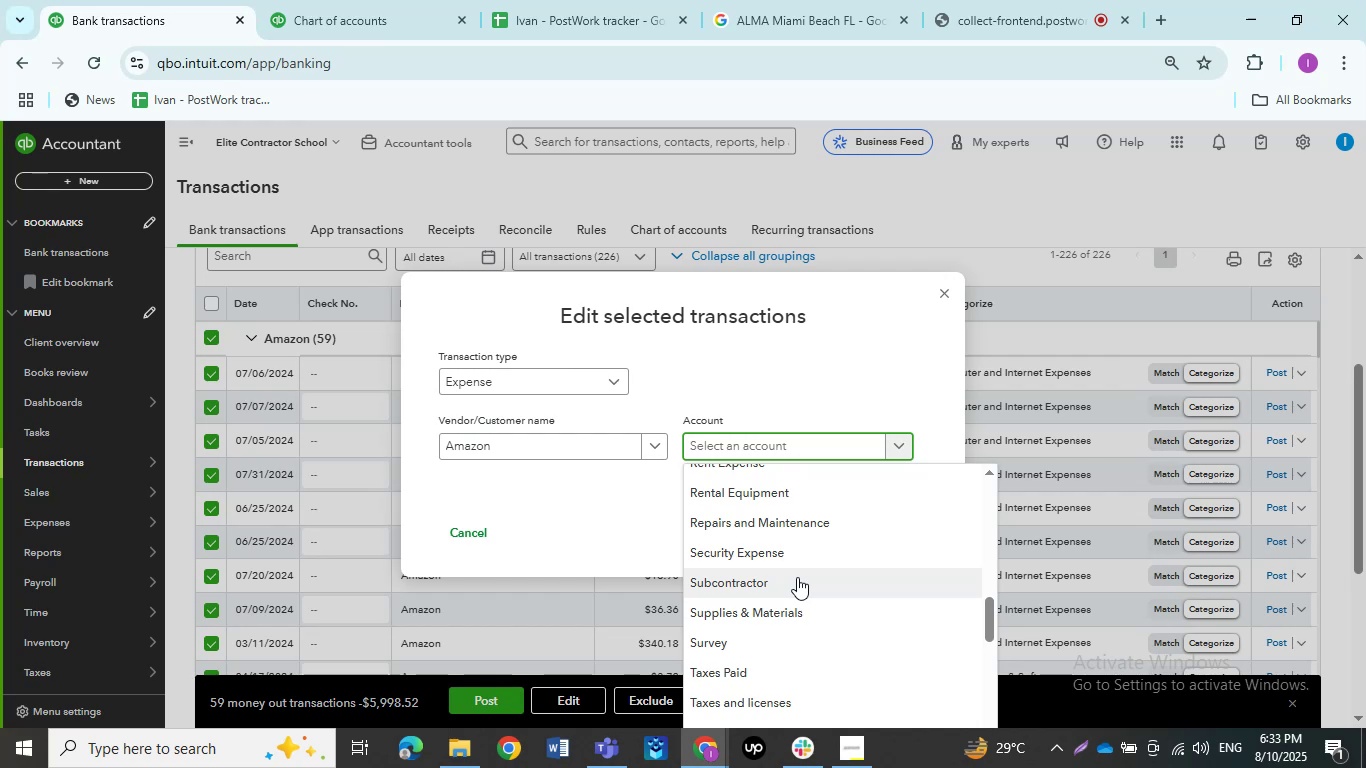 
scroll: coordinate [797, 577], scroll_direction: up, amount: 3.0
 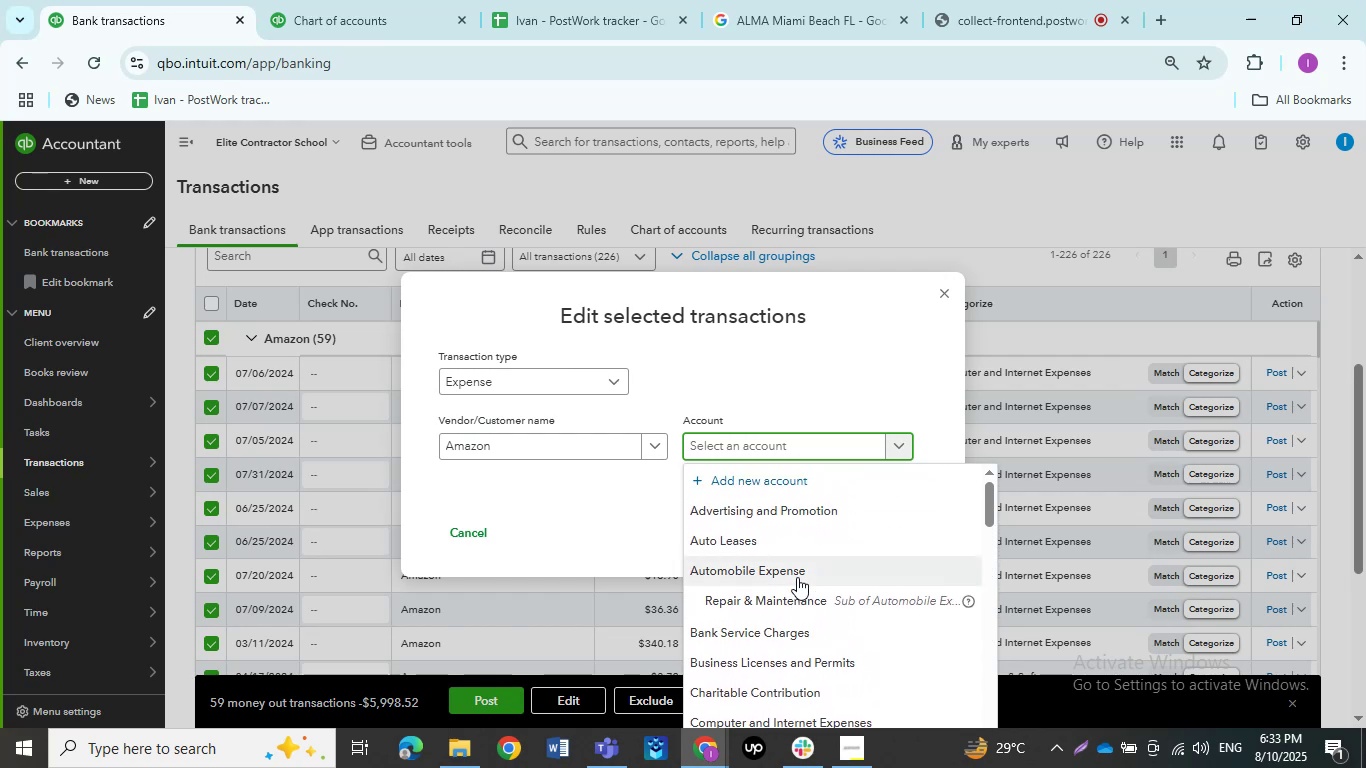 
type(off)
 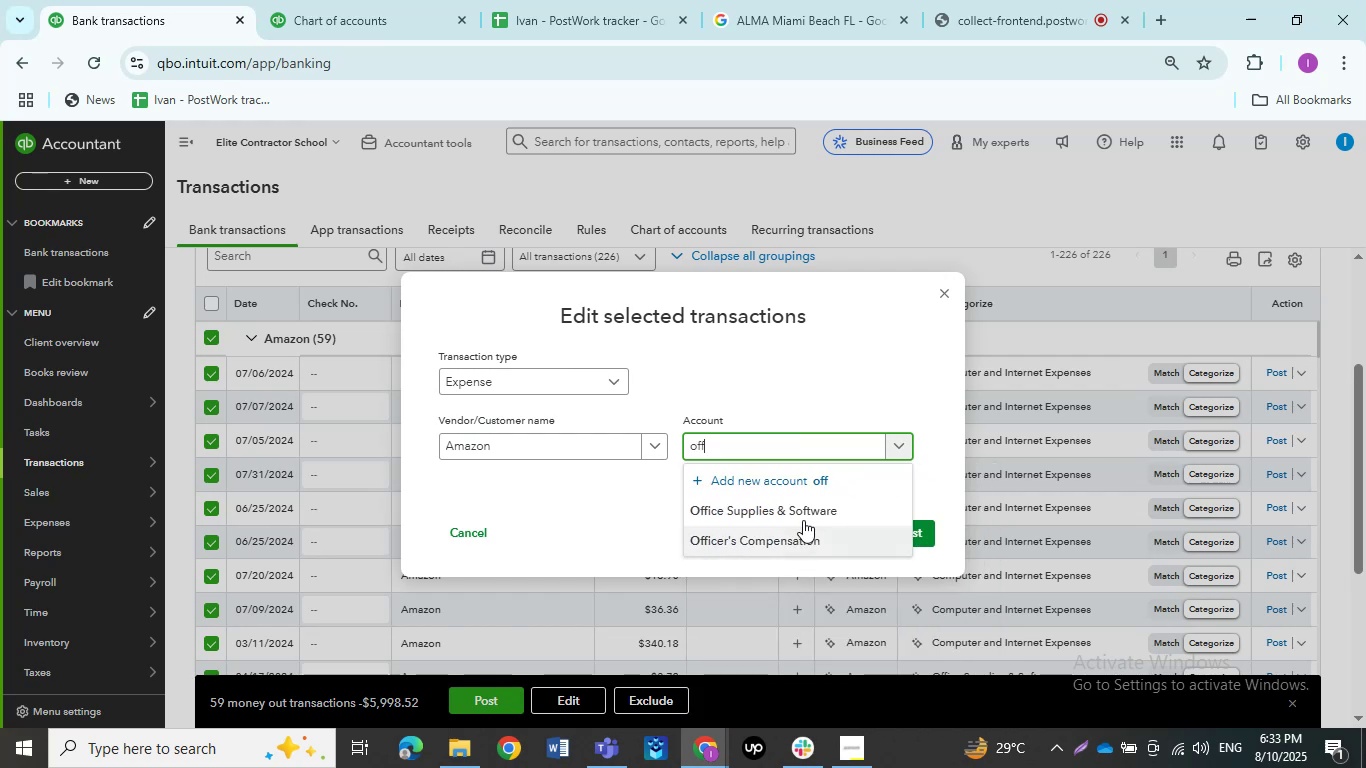 
left_click([803, 517])
 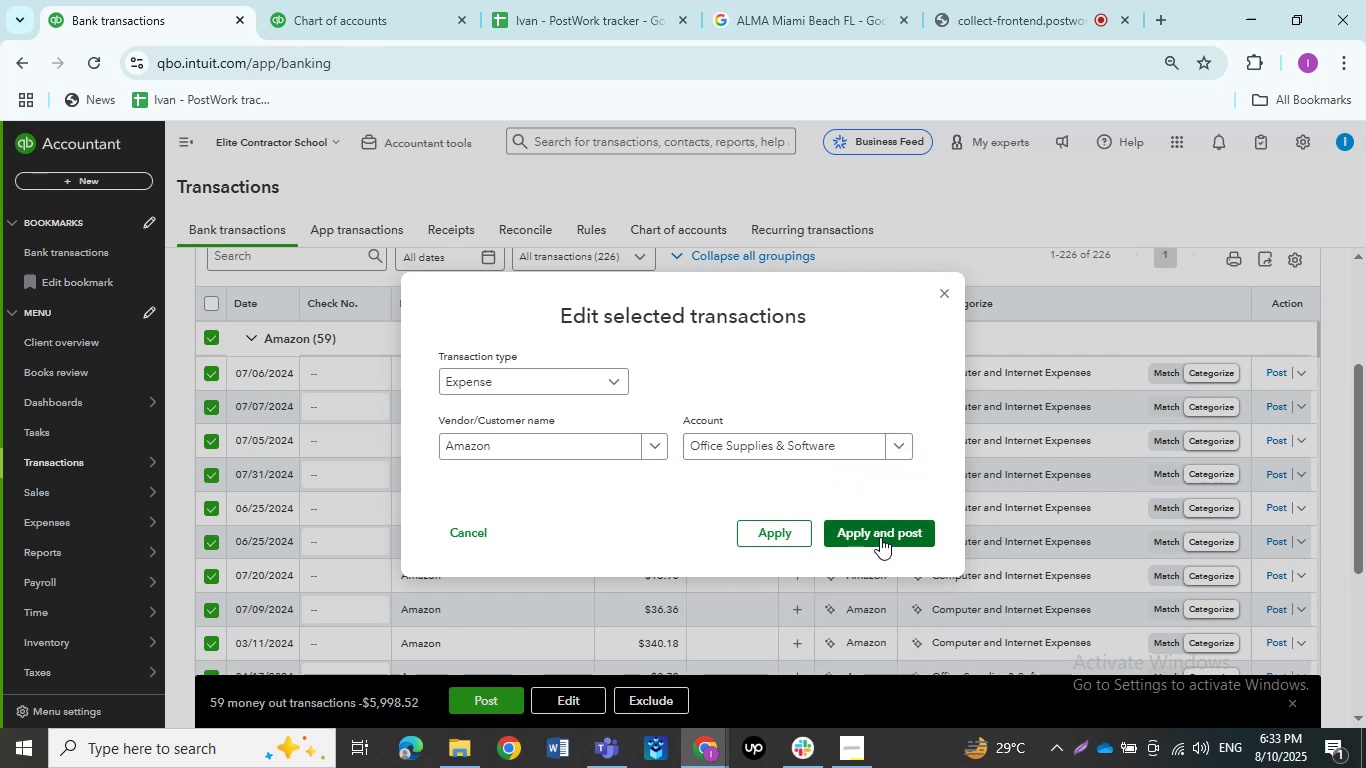 
left_click([880, 537])
 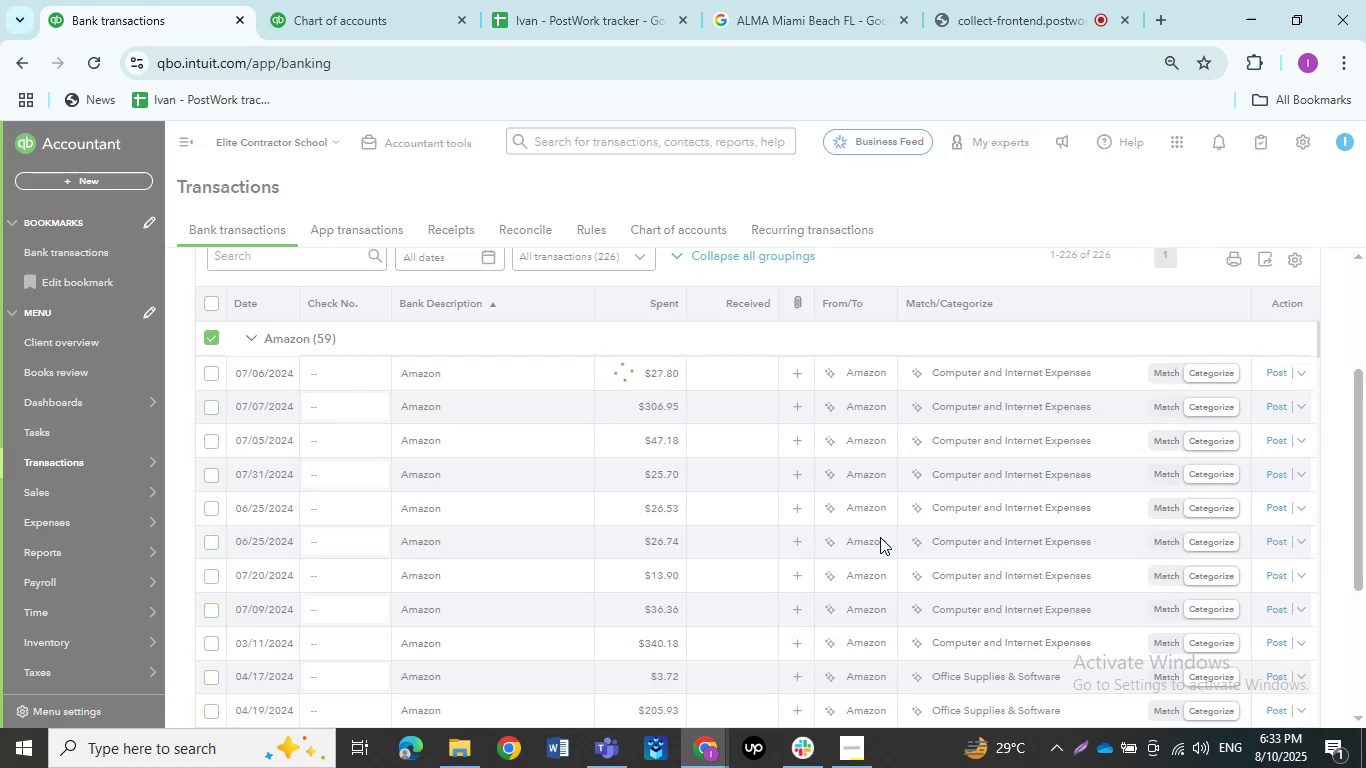 
wait(14.95)
 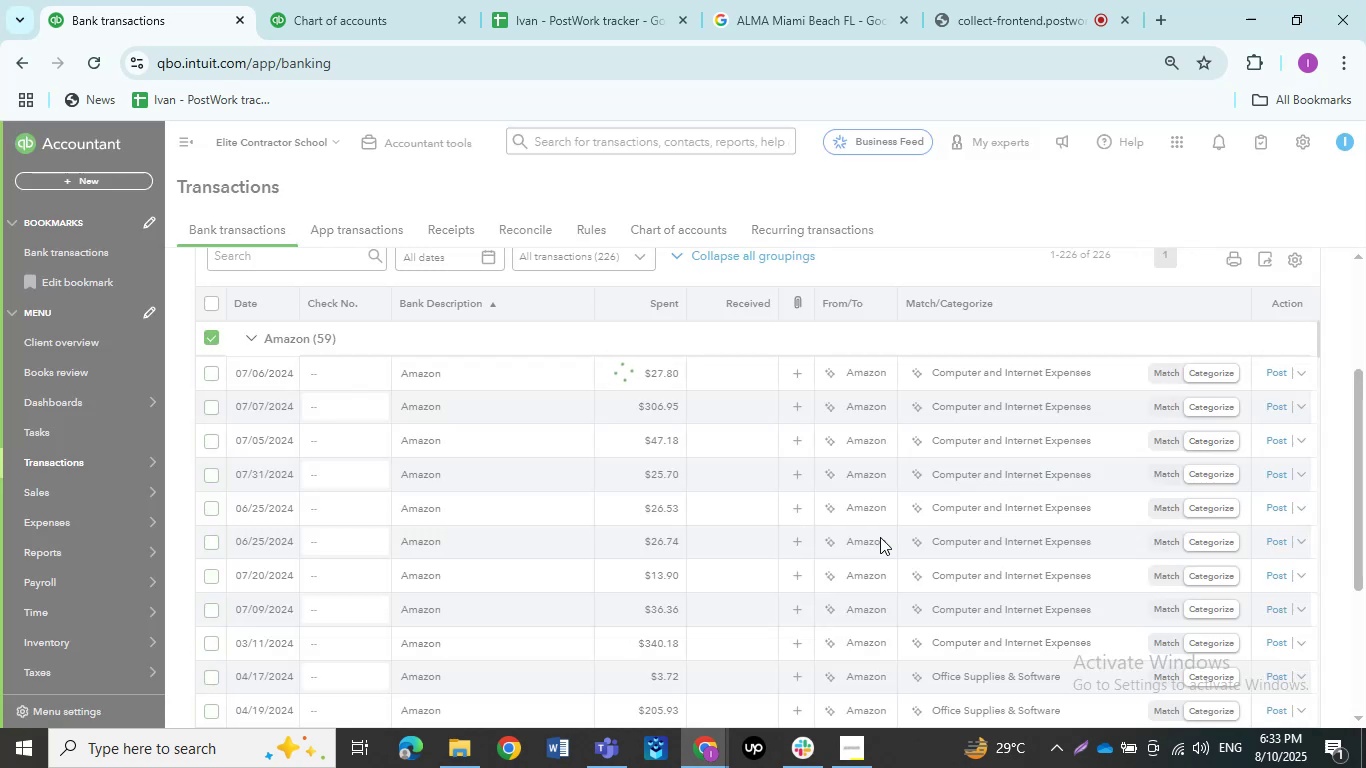 
mouse_move([743, 369])
 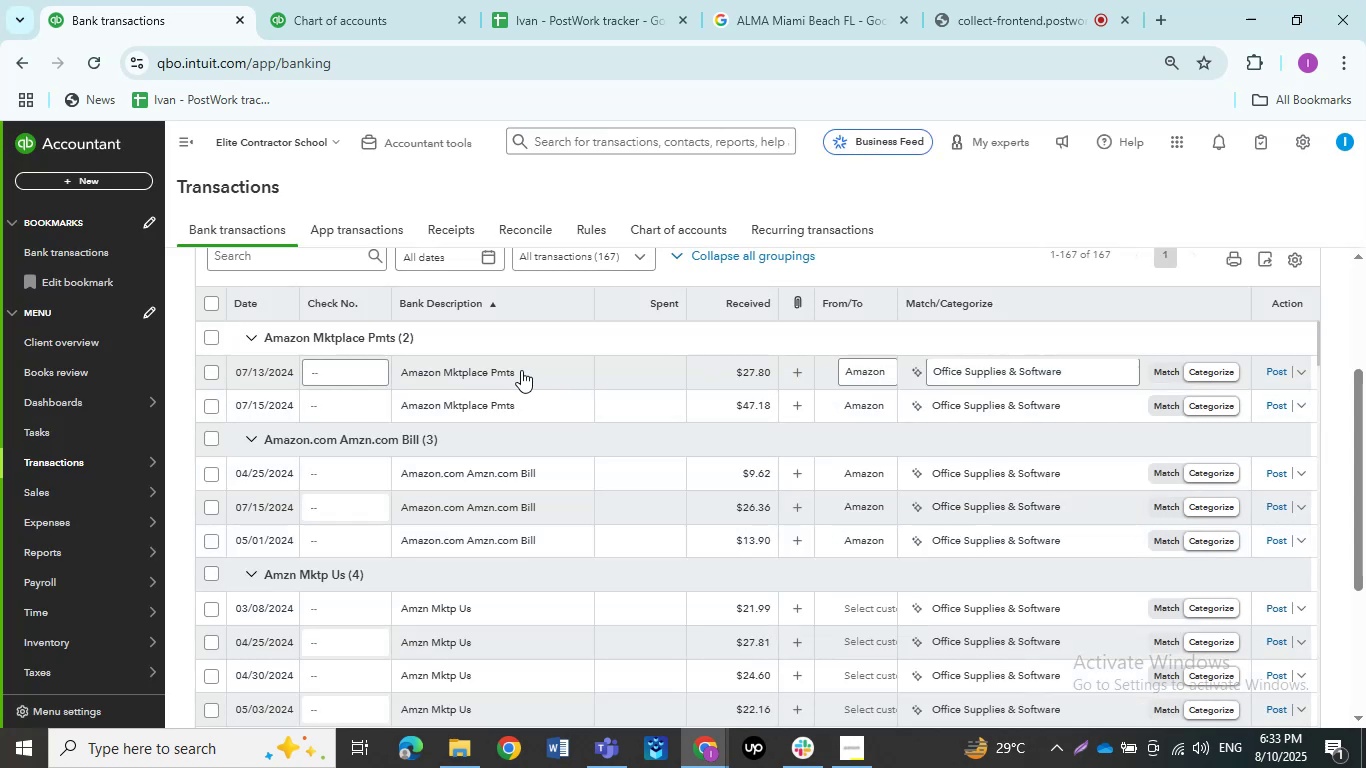 
left_click([520, 370])
 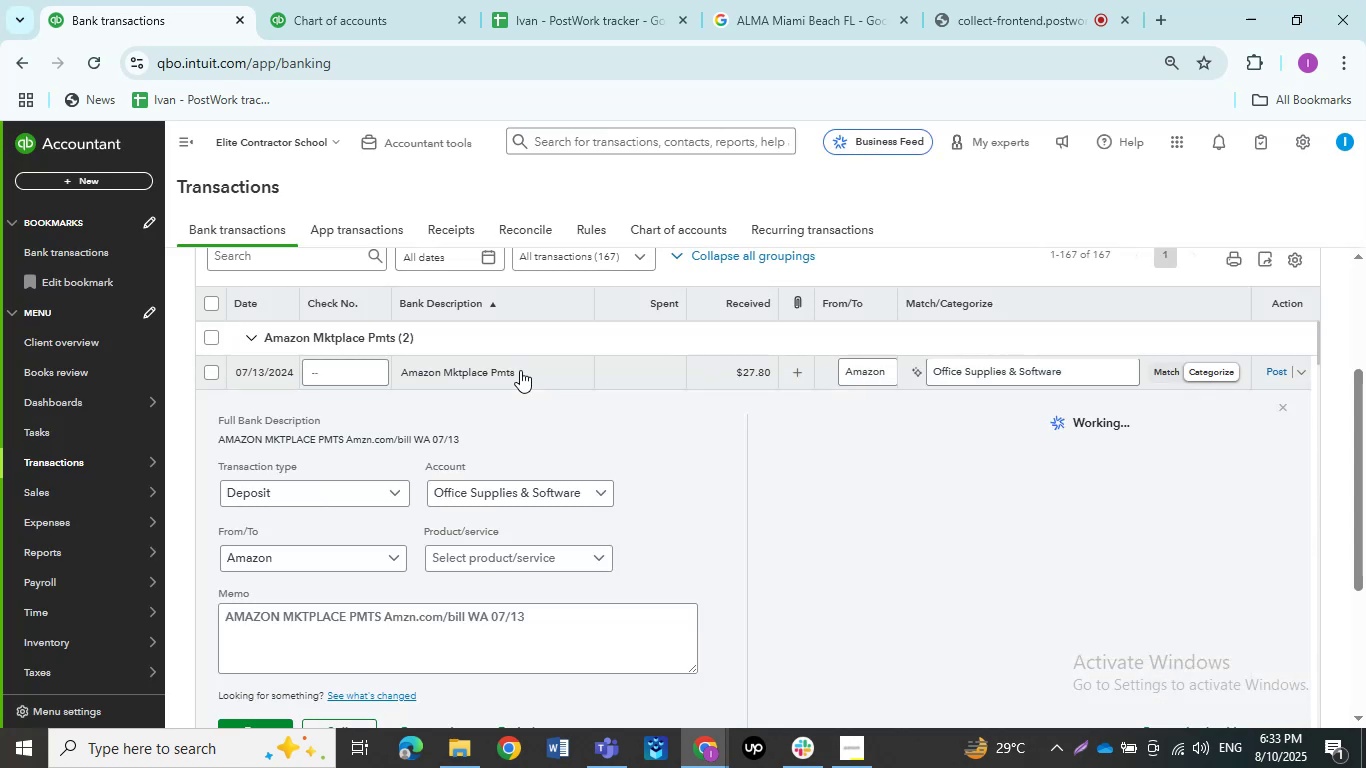 
left_click([520, 370])
 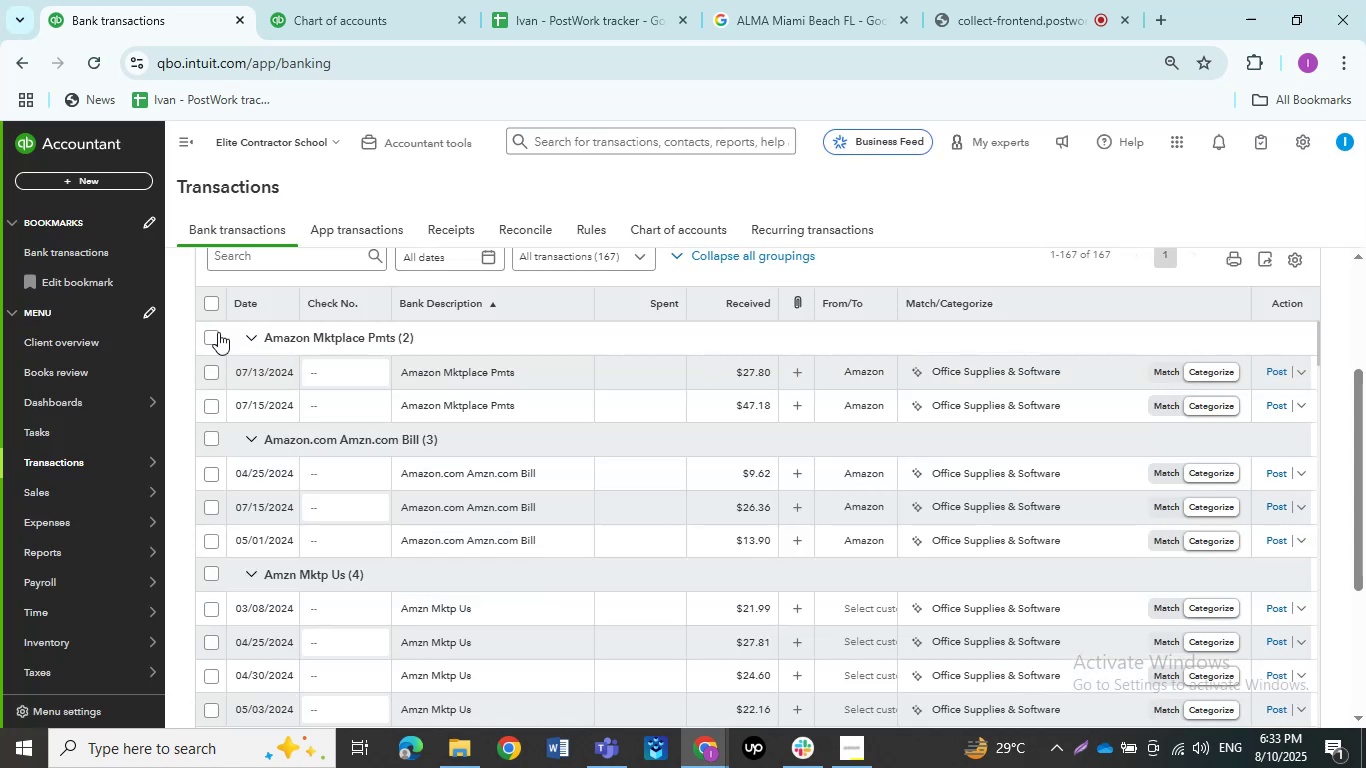 
left_click([210, 332])
 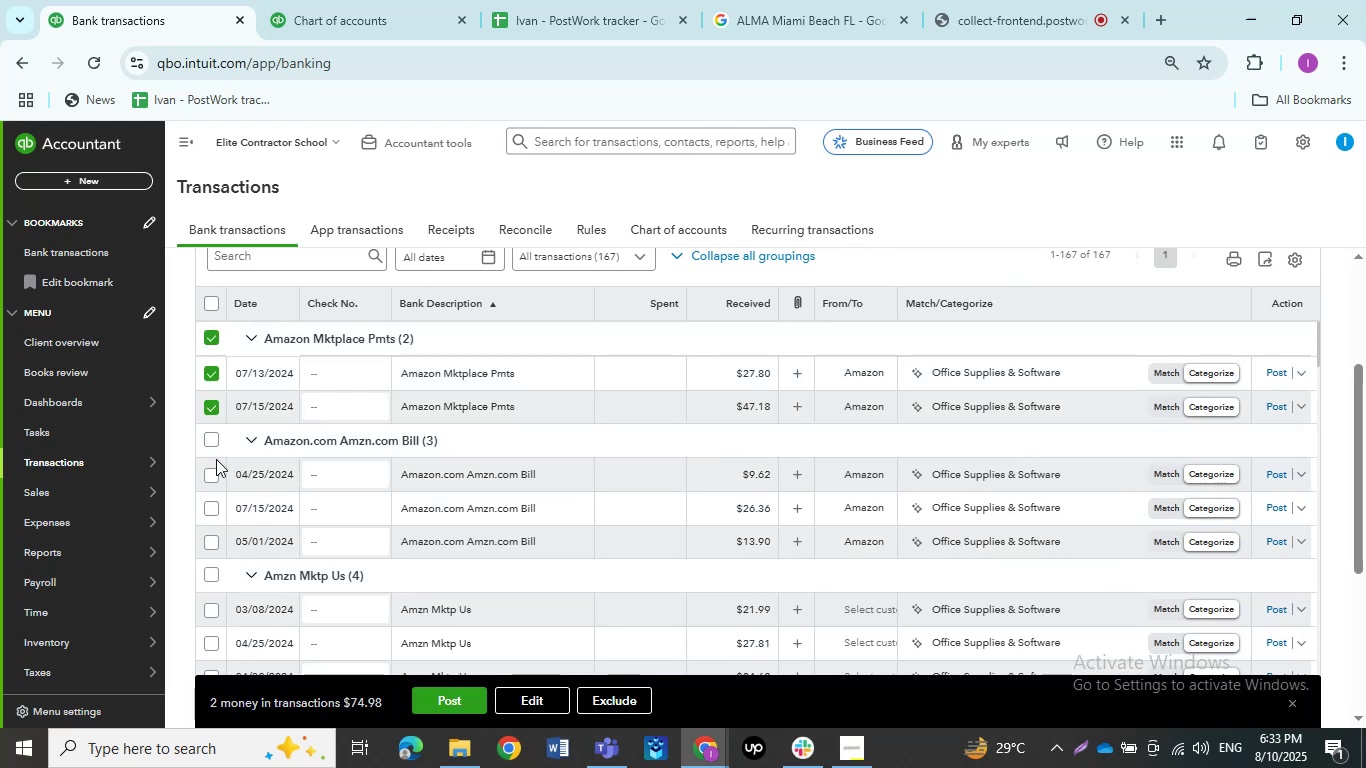 
left_click([211, 441])
 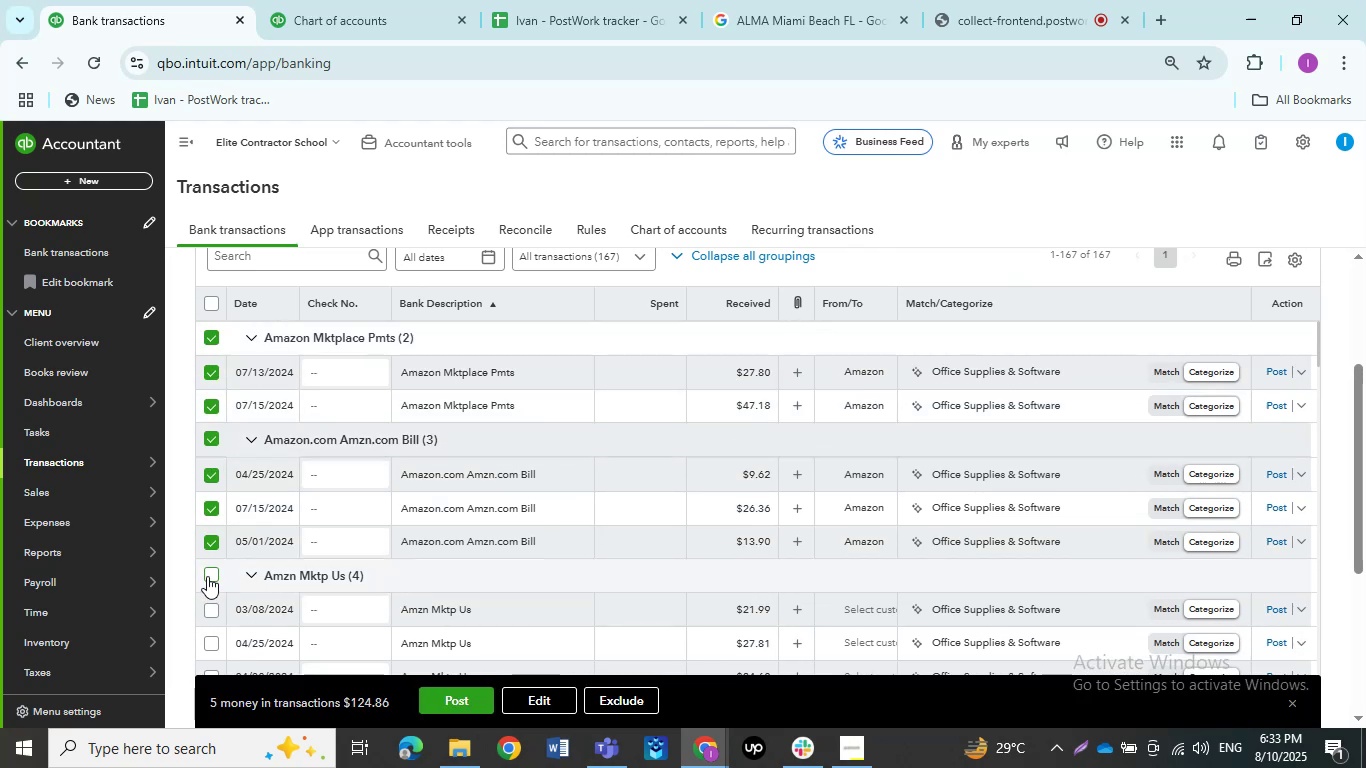 
left_click([210, 576])
 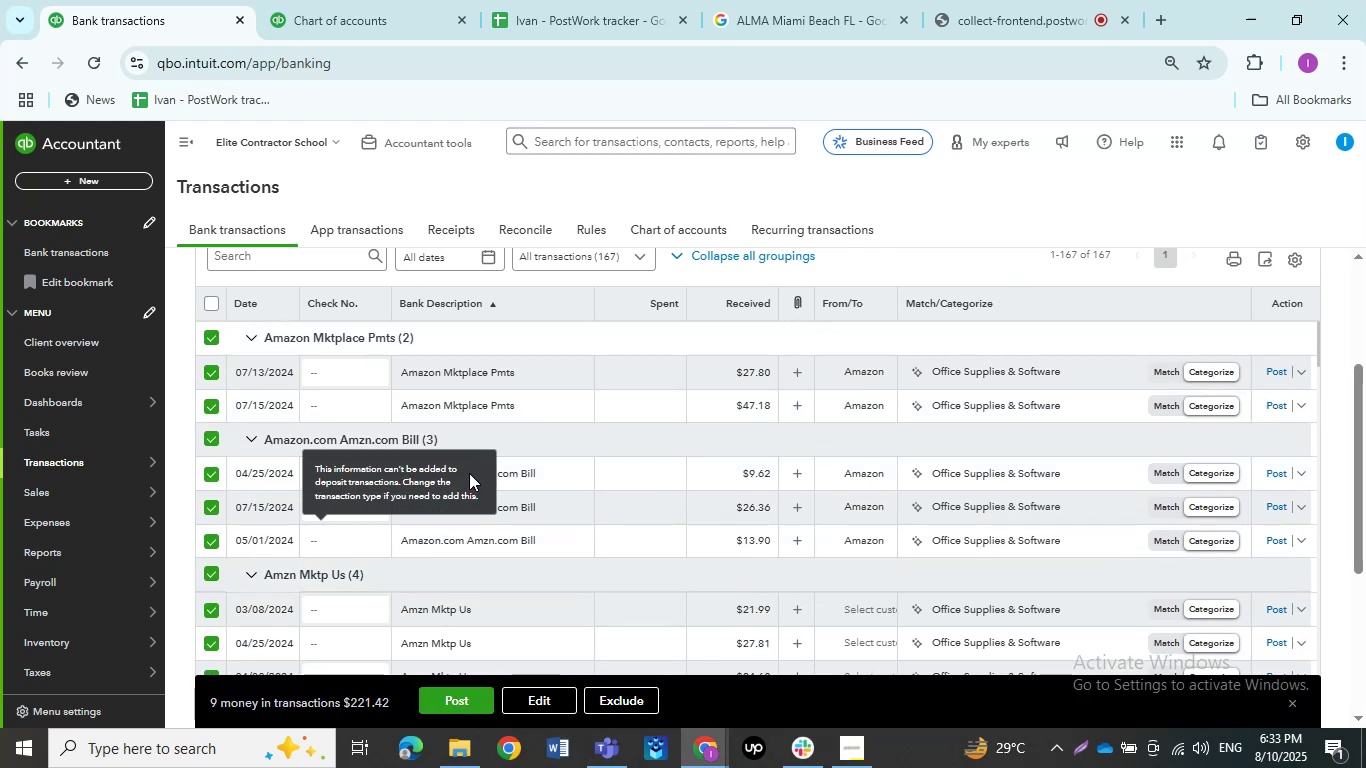 
scroll: coordinate [541, 492], scroll_direction: down, amount: 3.0
 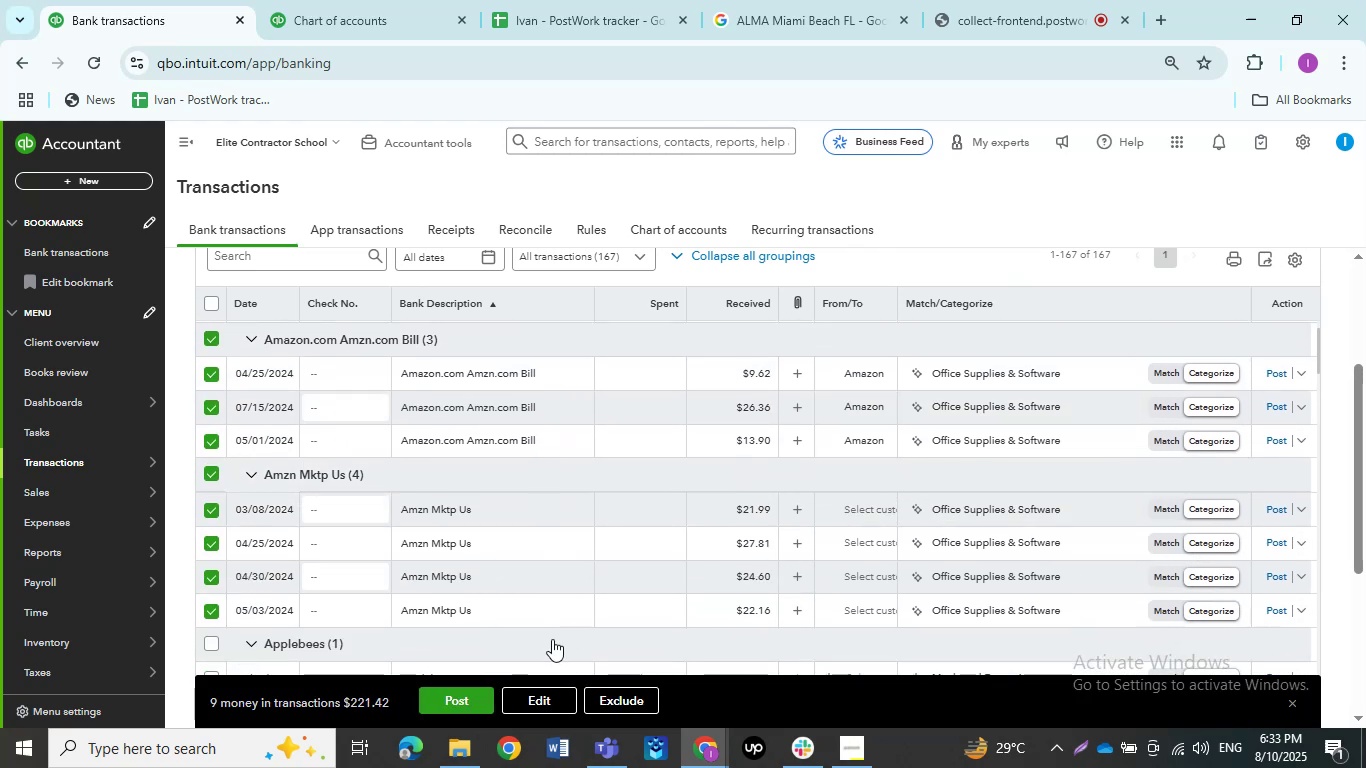 
left_click([548, 697])
 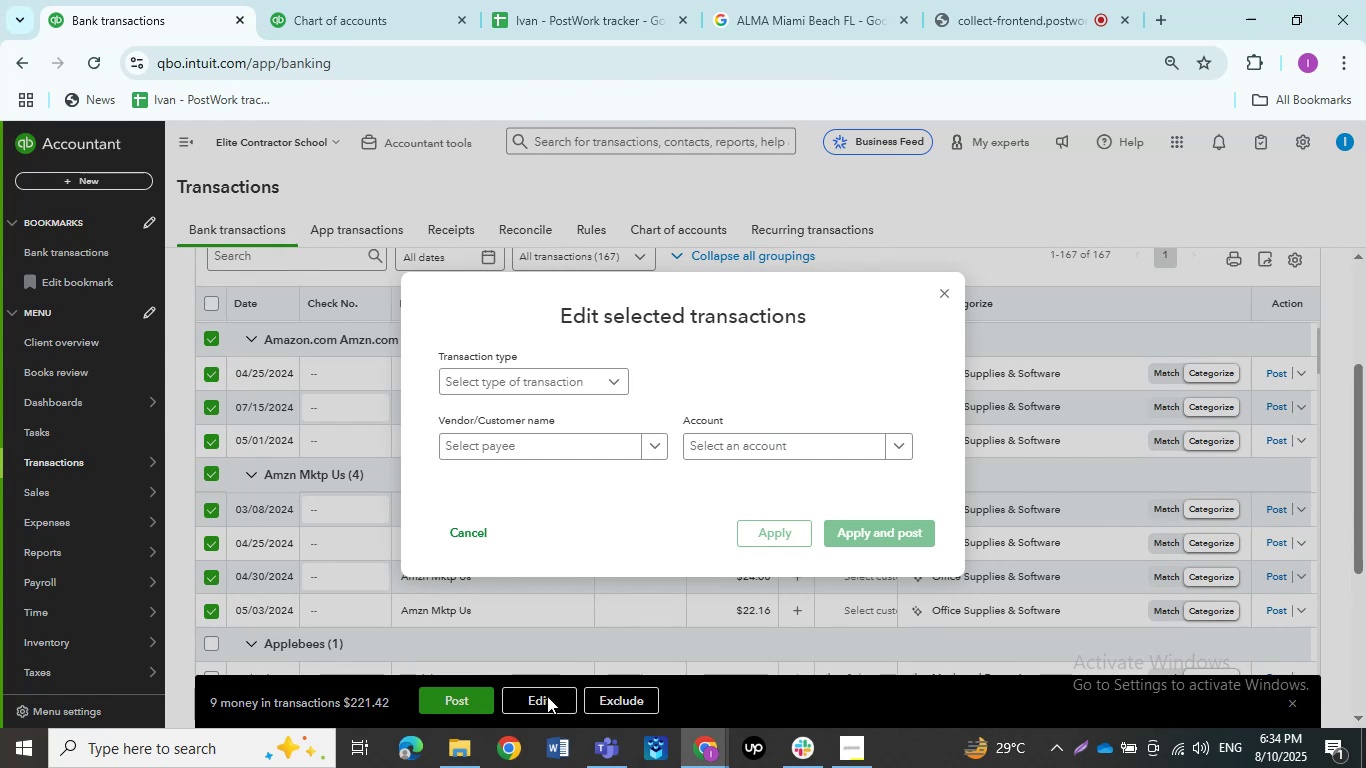 
wait(8.43)
 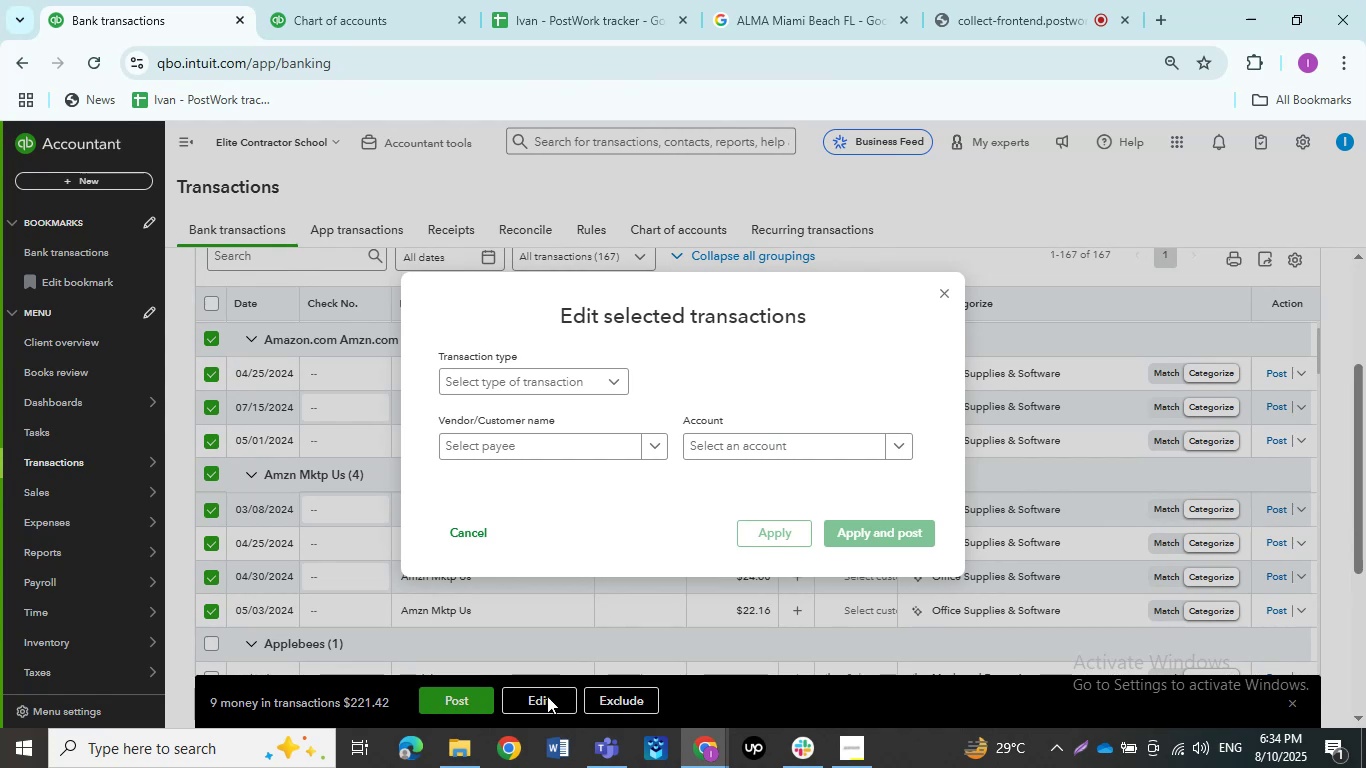 
left_click([500, 391])
 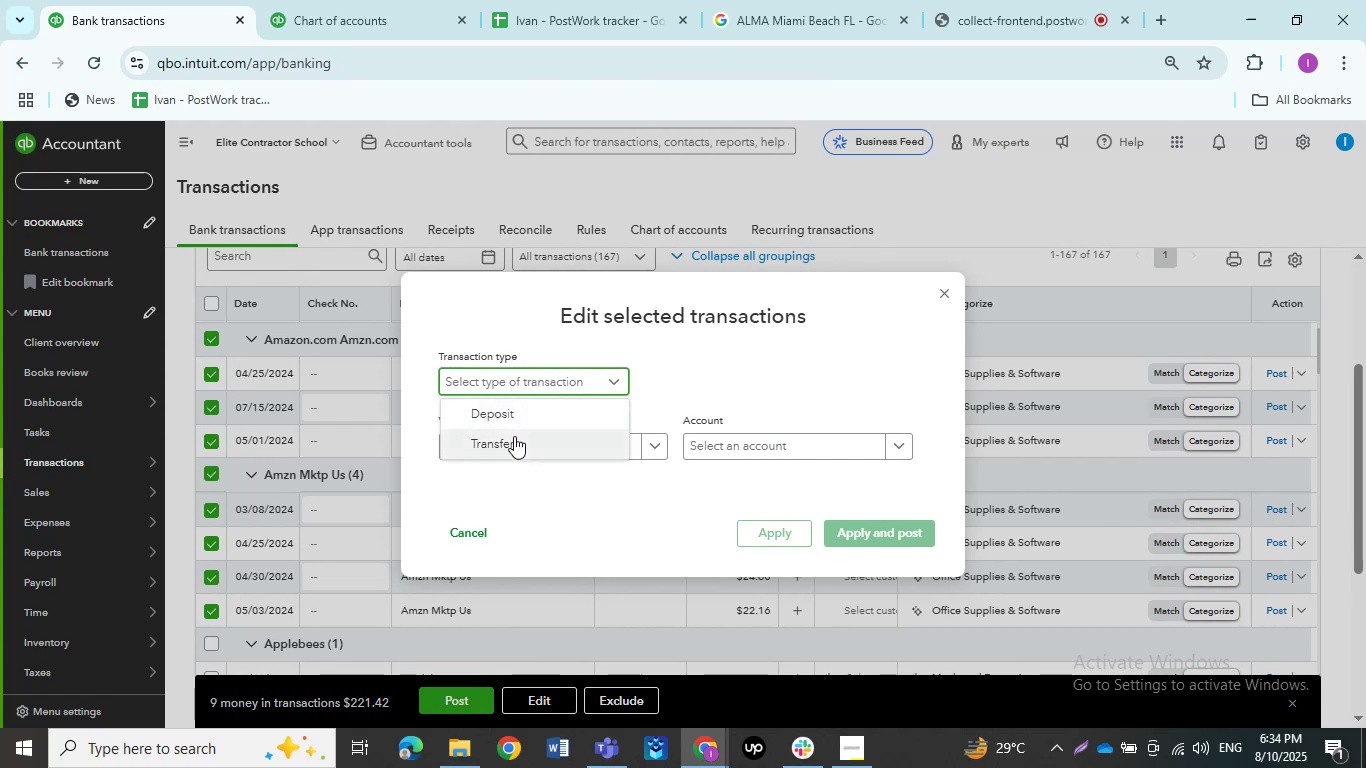 
left_click([520, 423])
 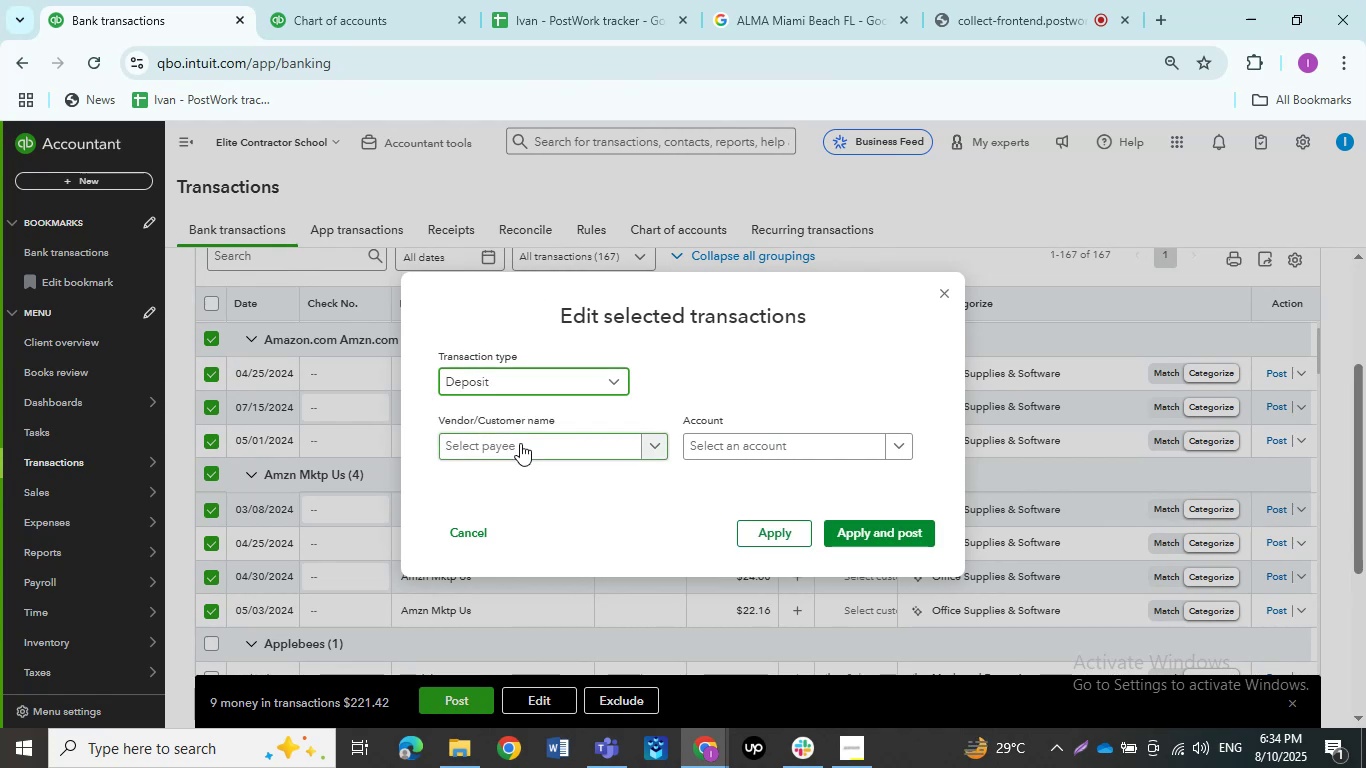 
left_click([520, 443])
 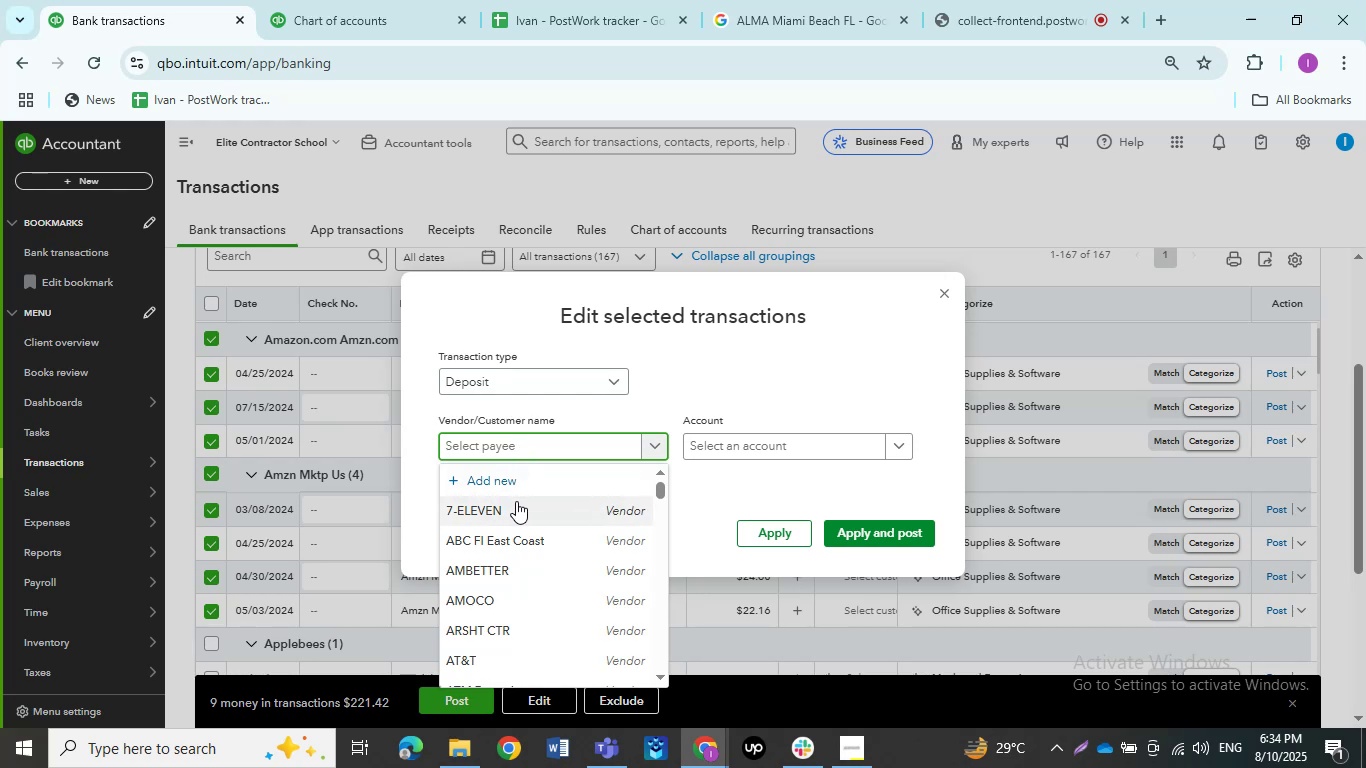 
type(amam)
key(Backspace)
type(zon)
 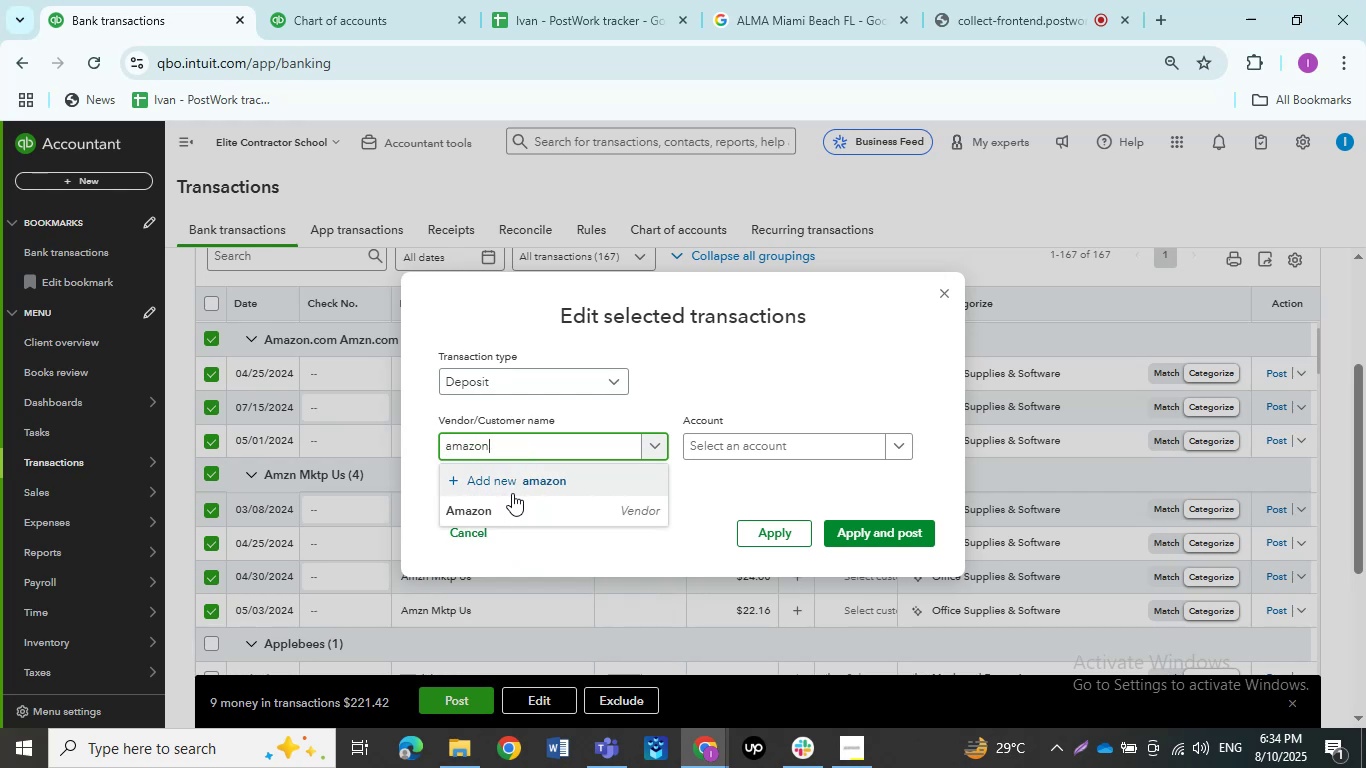 
left_click([512, 505])
 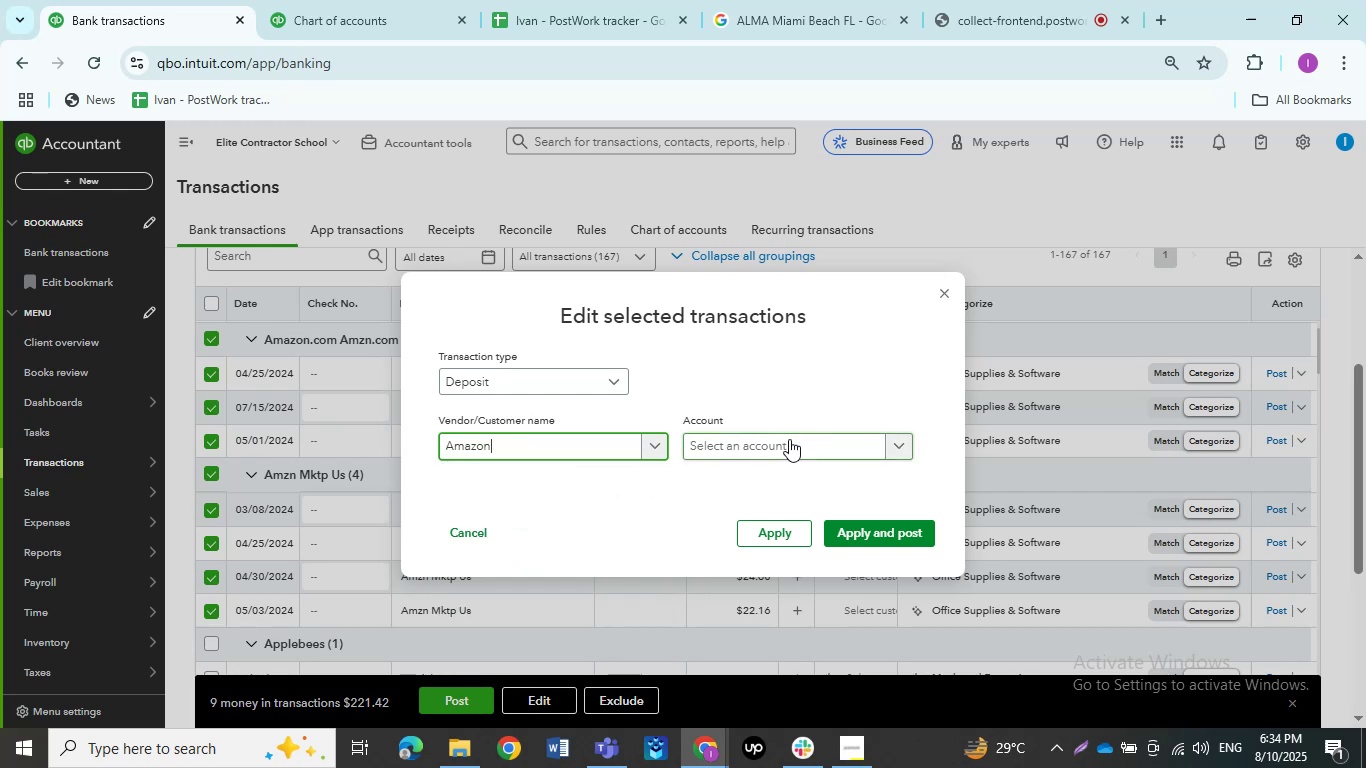 
left_click([789, 439])
 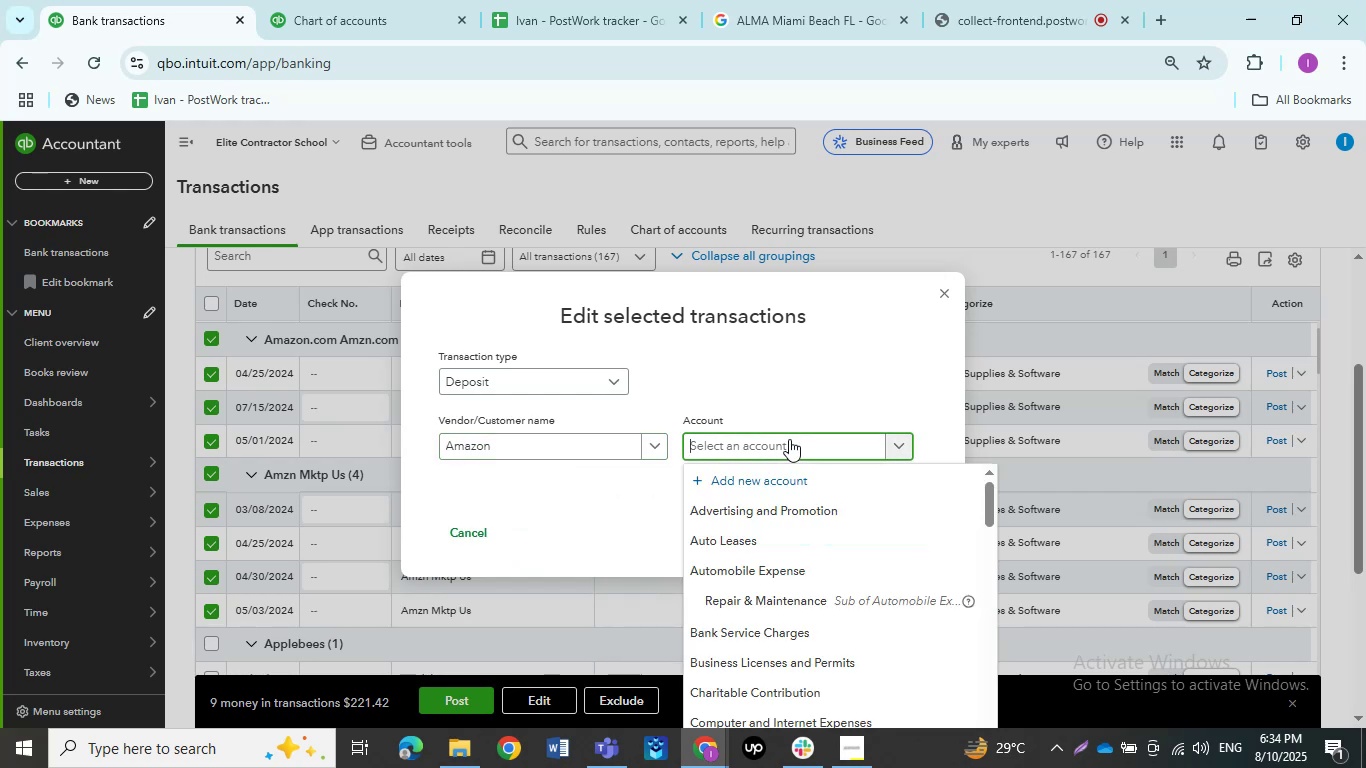 
type(off)
 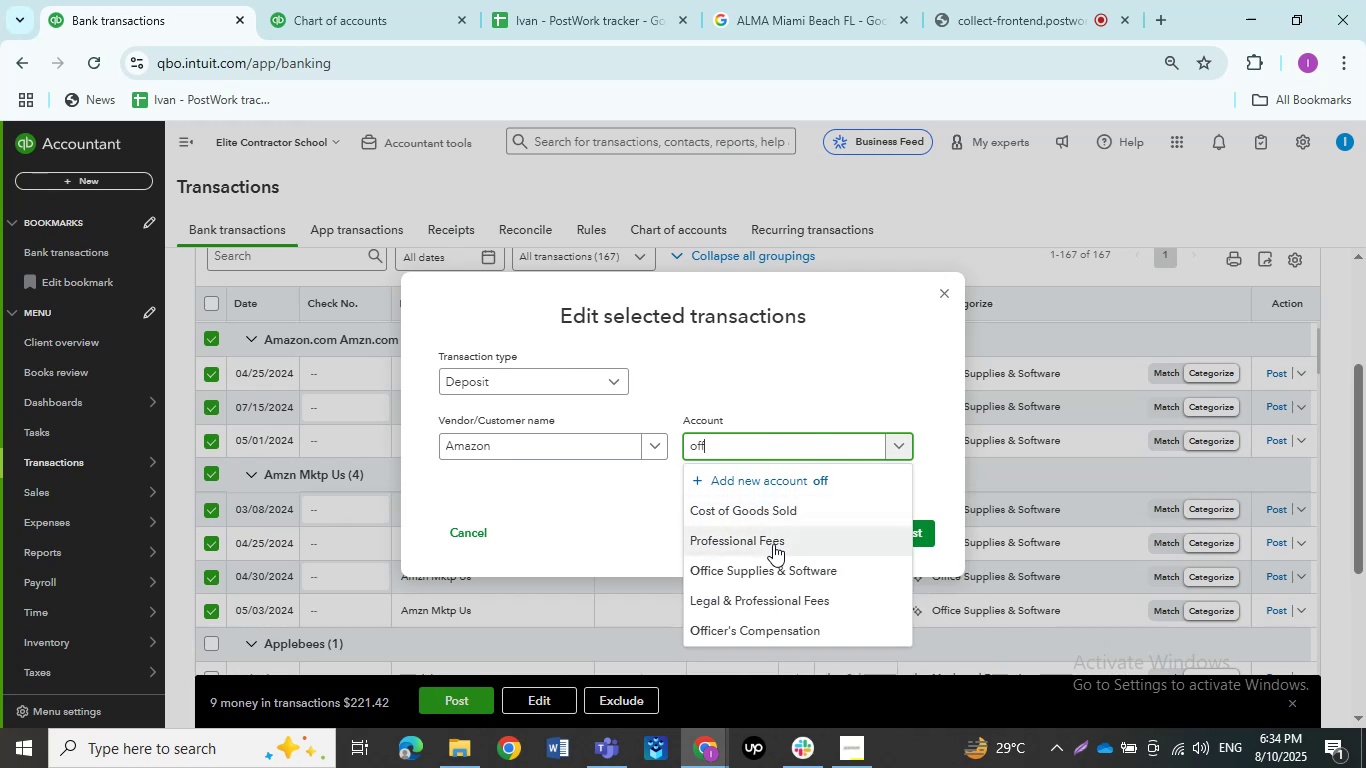 
left_click([773, 564])
 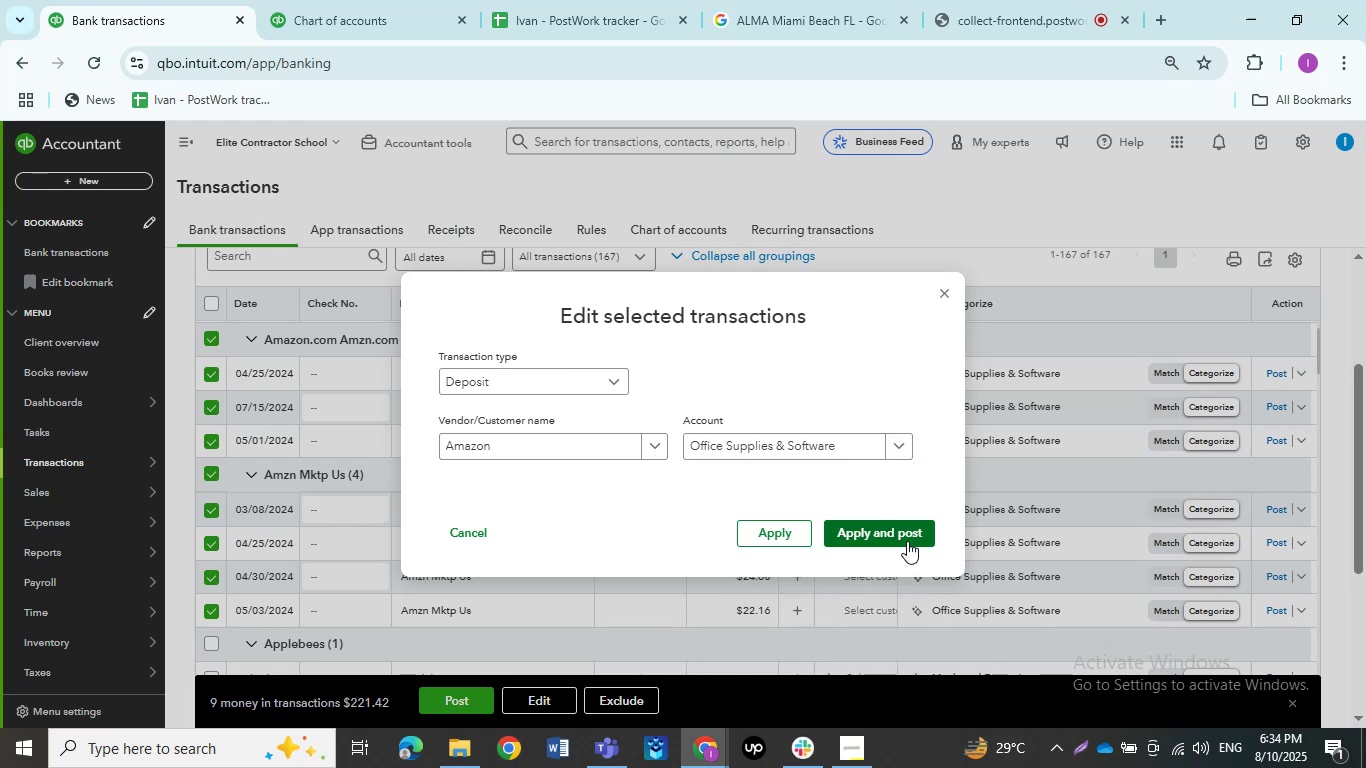 
left_click([907, 542])
 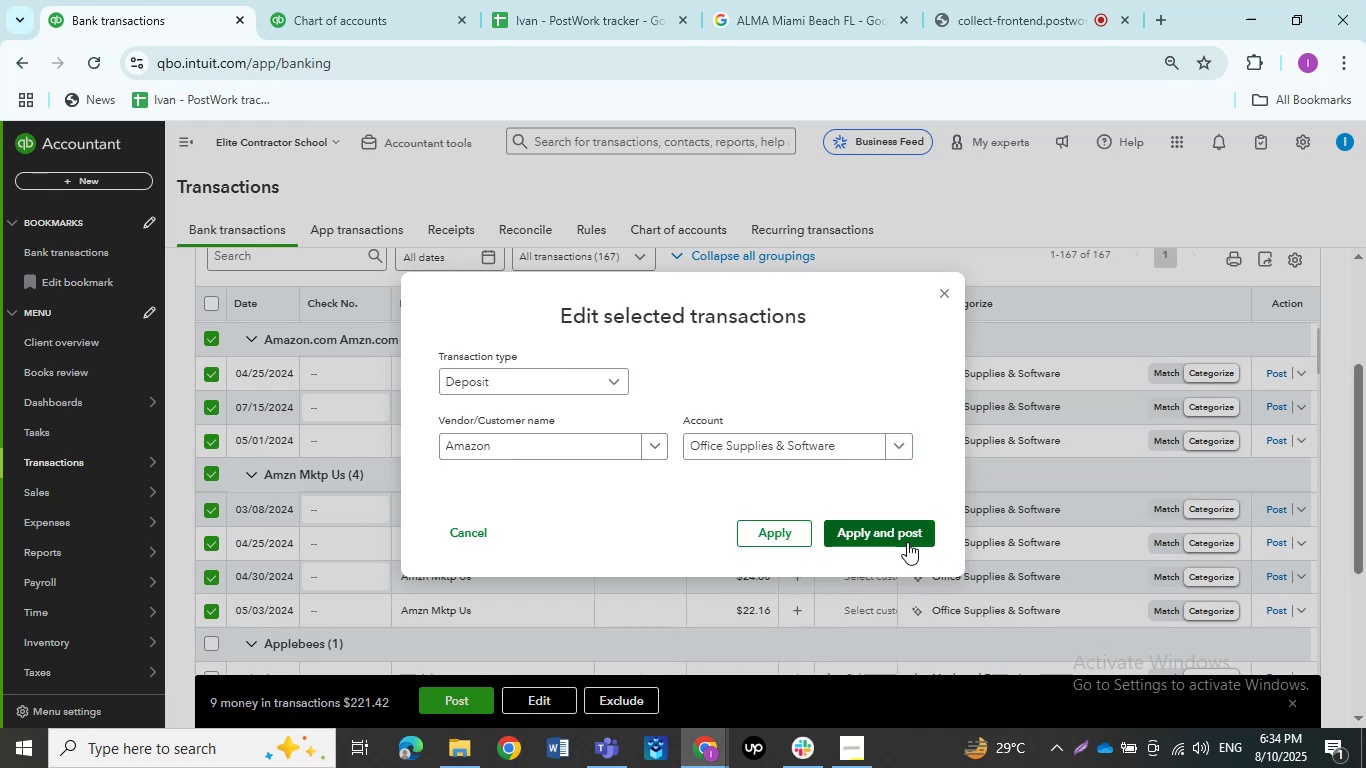 
mouse_move([874, 524])
 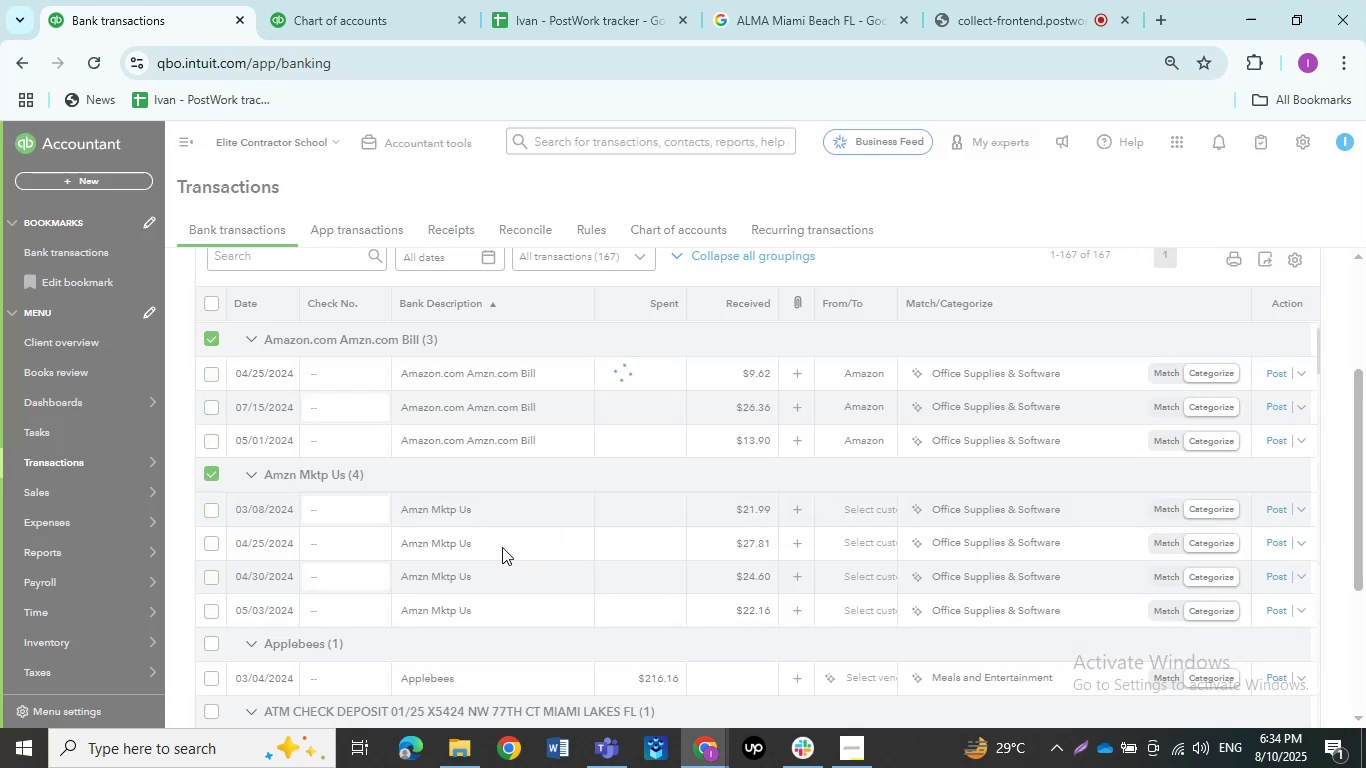 
mouse_move([497, 513])
 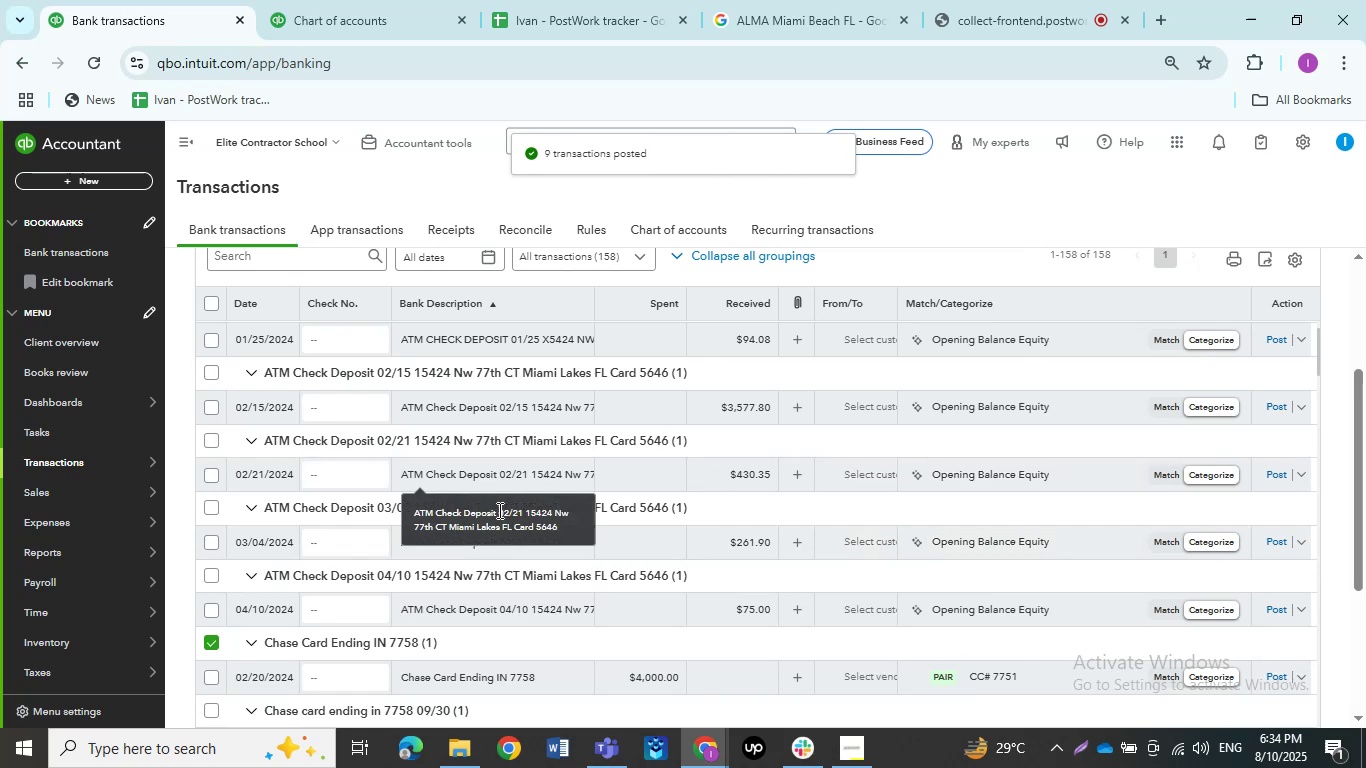 
scroll: coordinate [498, 510], scroll_direction: up, amount: 2.0
 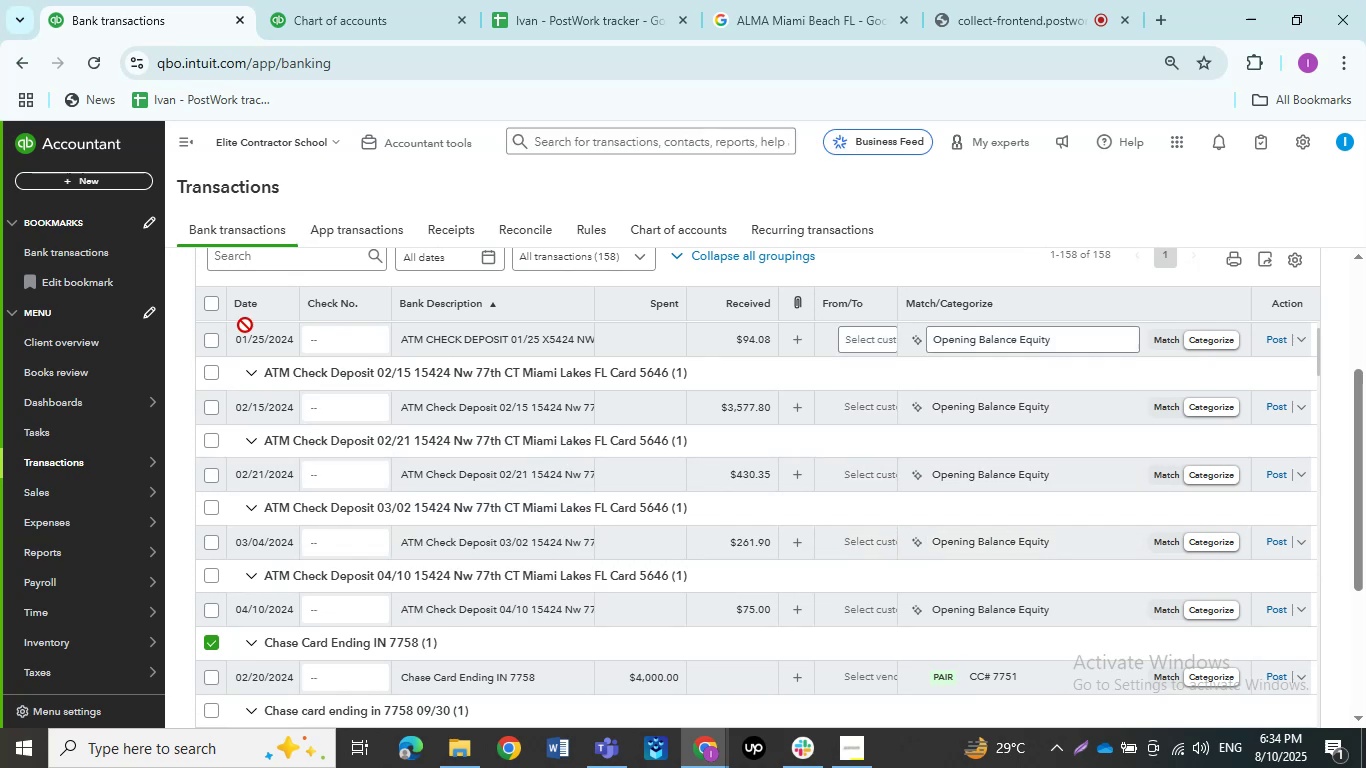 
left_click([205, 339])
 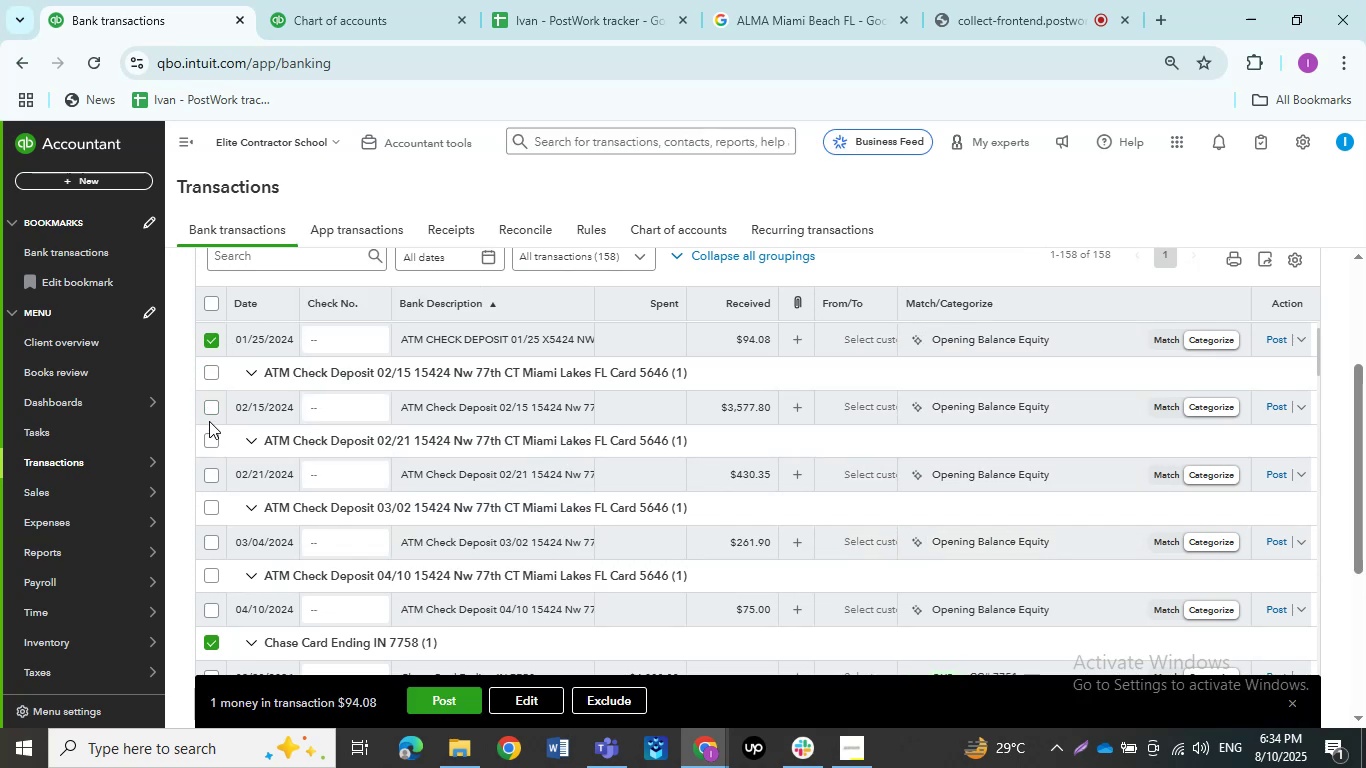 
left_click([209, 406])
 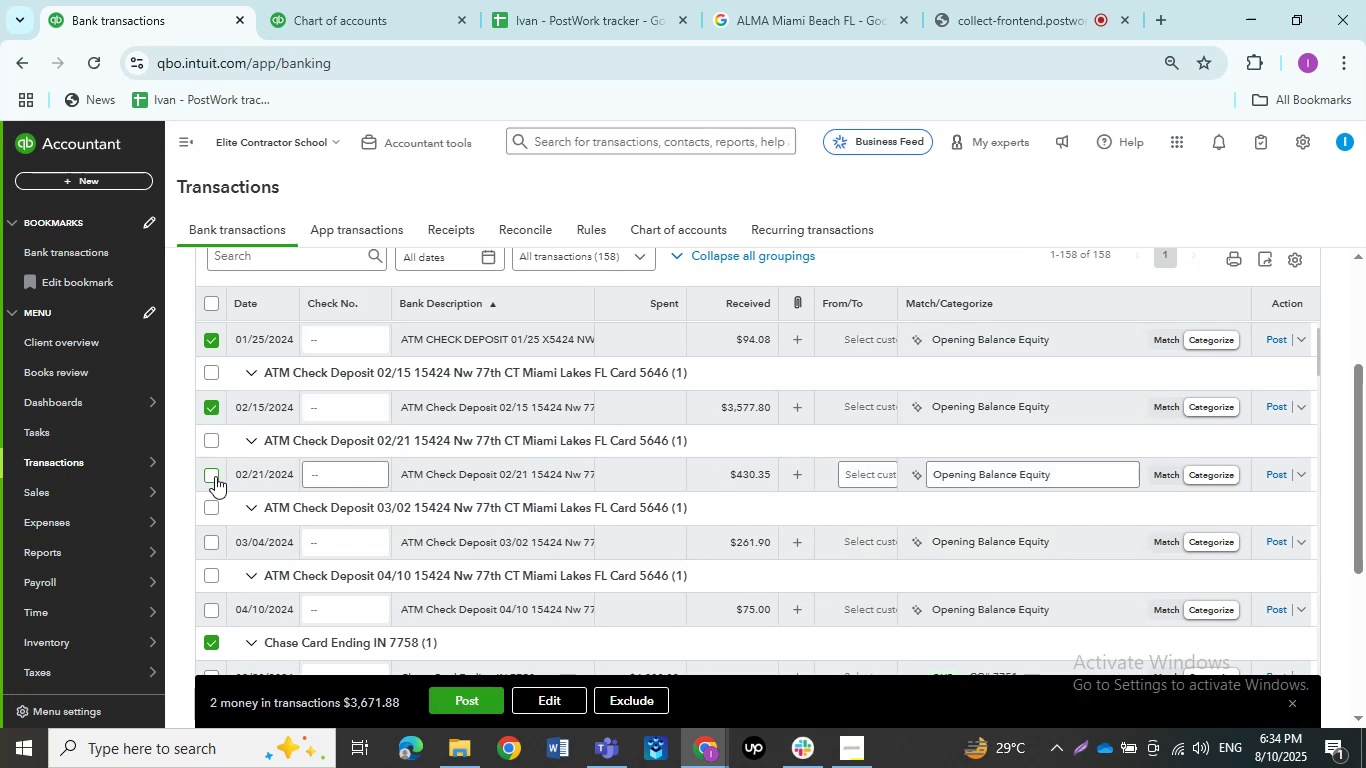 
left_click([215, 476])
 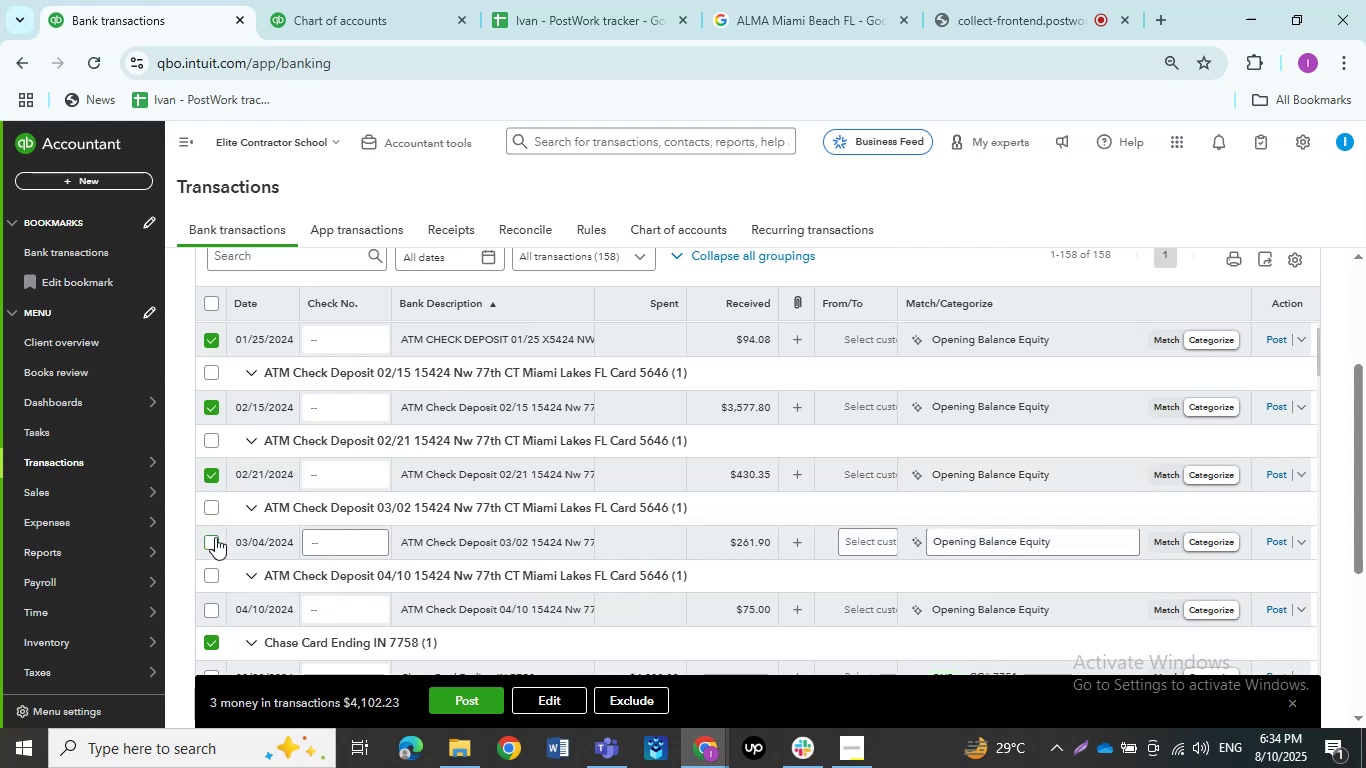 
left_click([215, 537])
 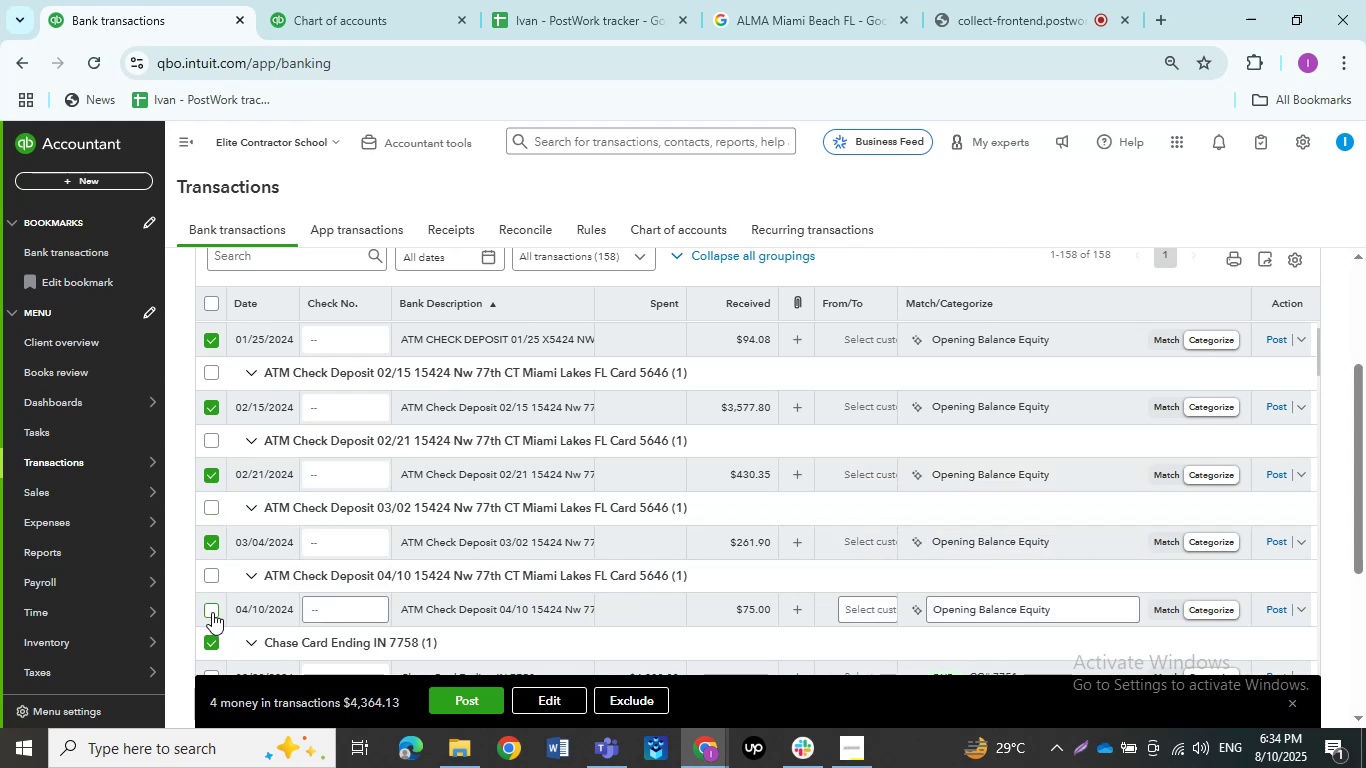 
left_click([212, 615])
 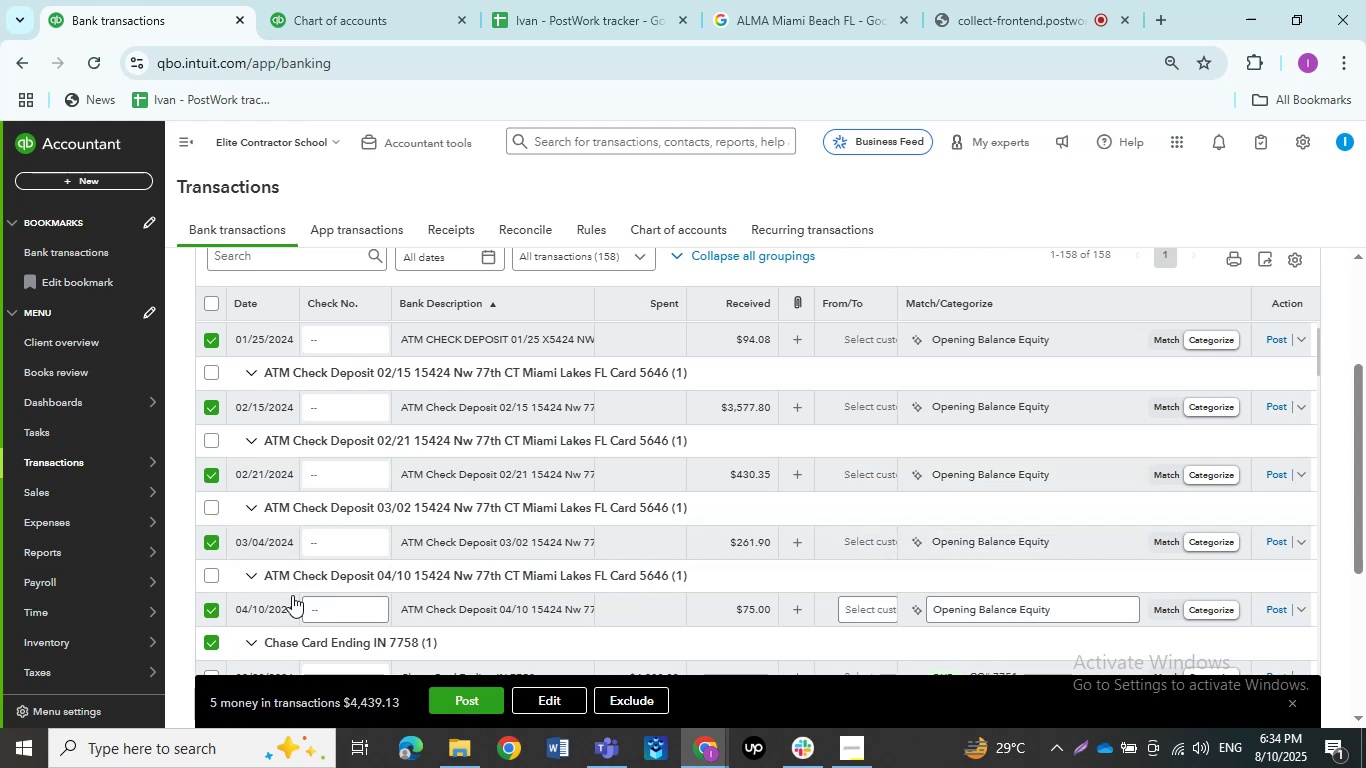 
scroll: coordinate [296, 591], scroll_direction: down, amount: 1.0
 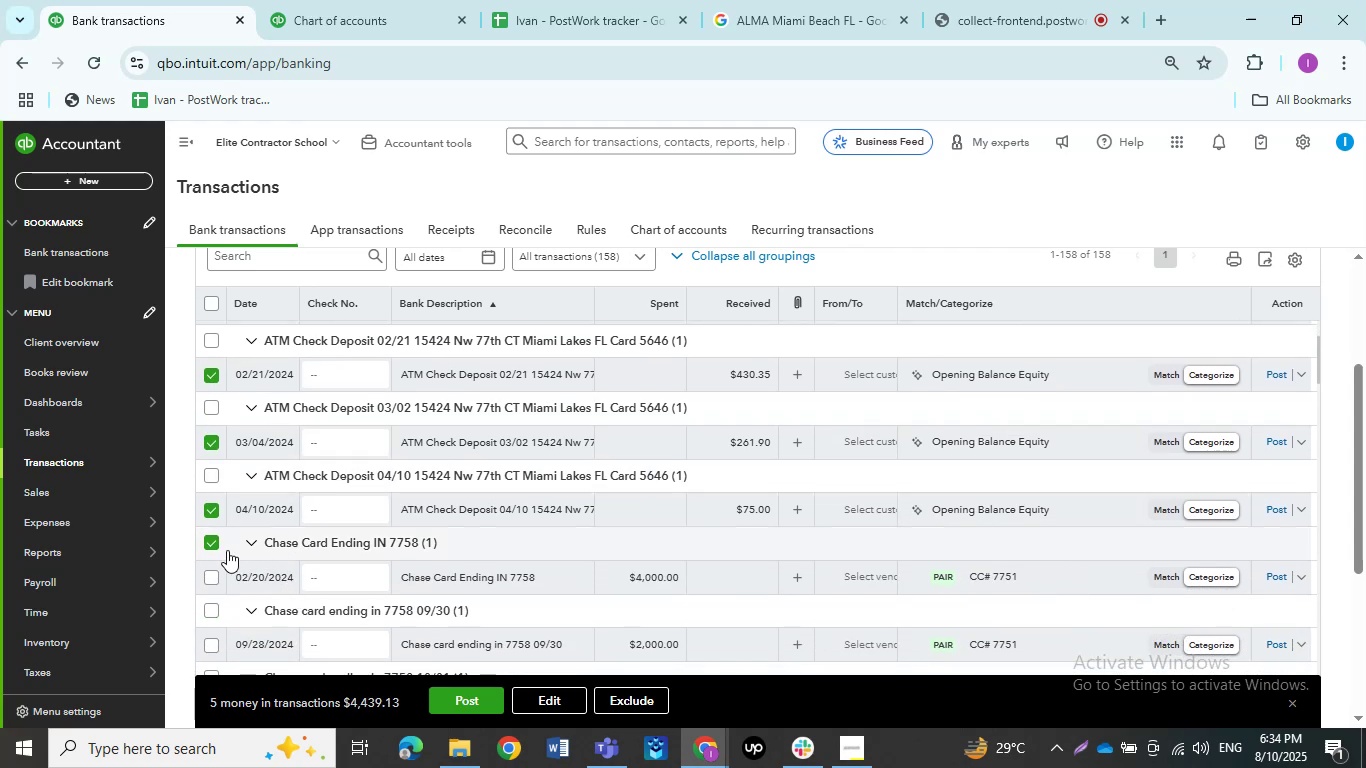 
left_click([210, 545])
 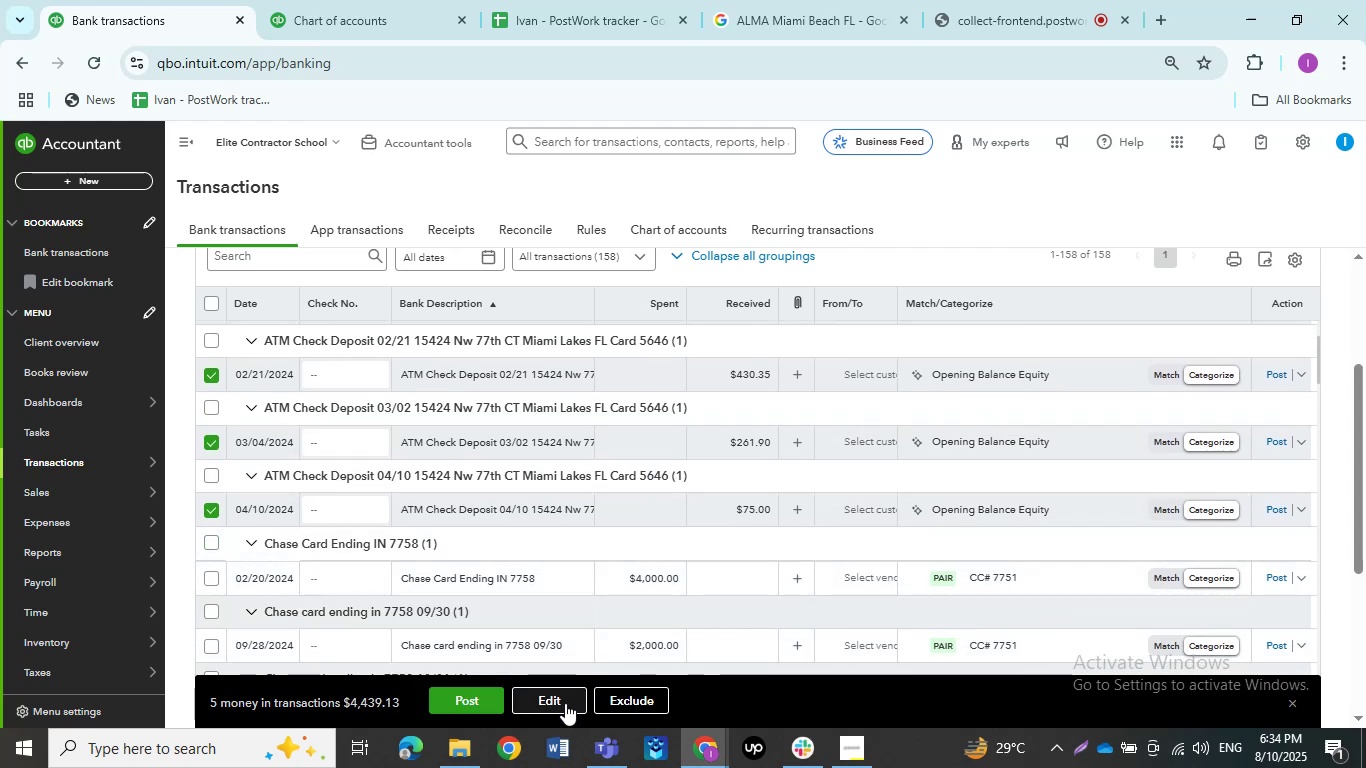 
wait(6.37)
 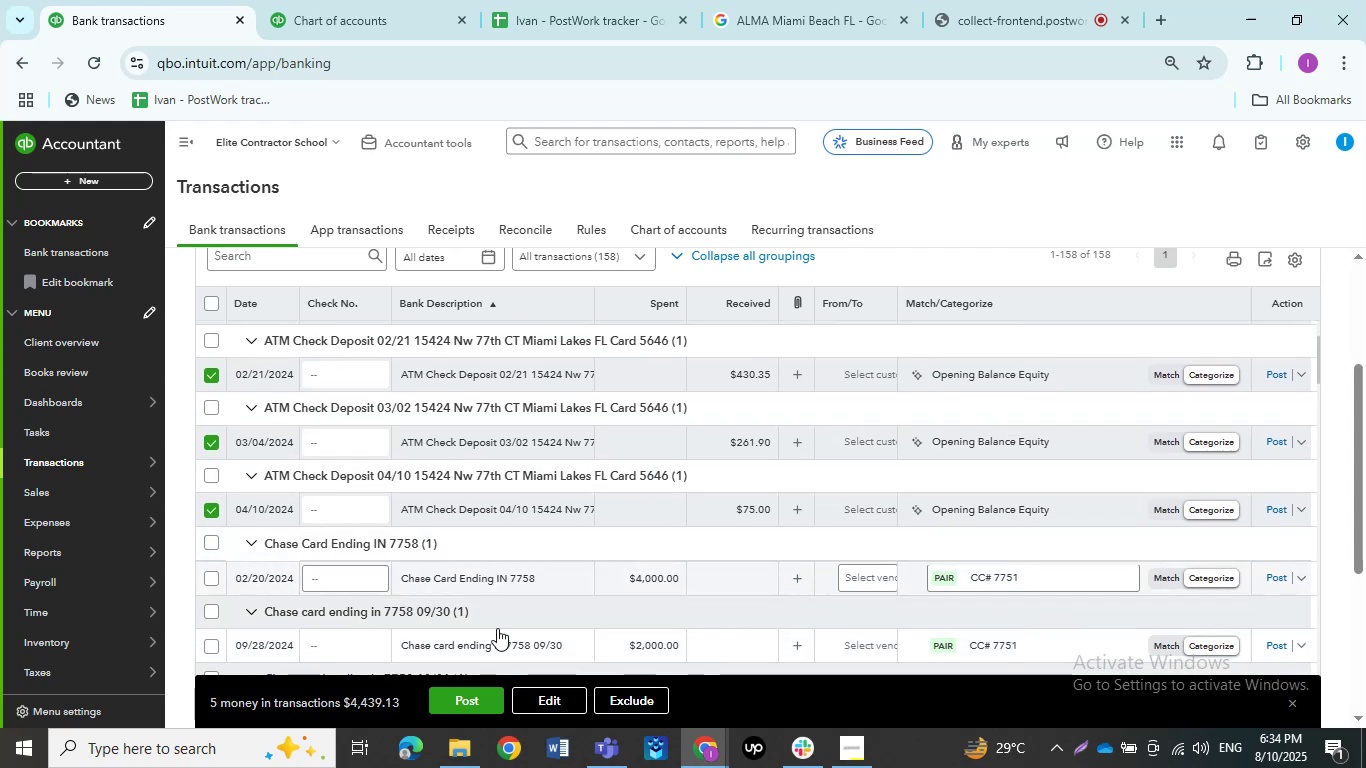 
left_click([550, 697])
 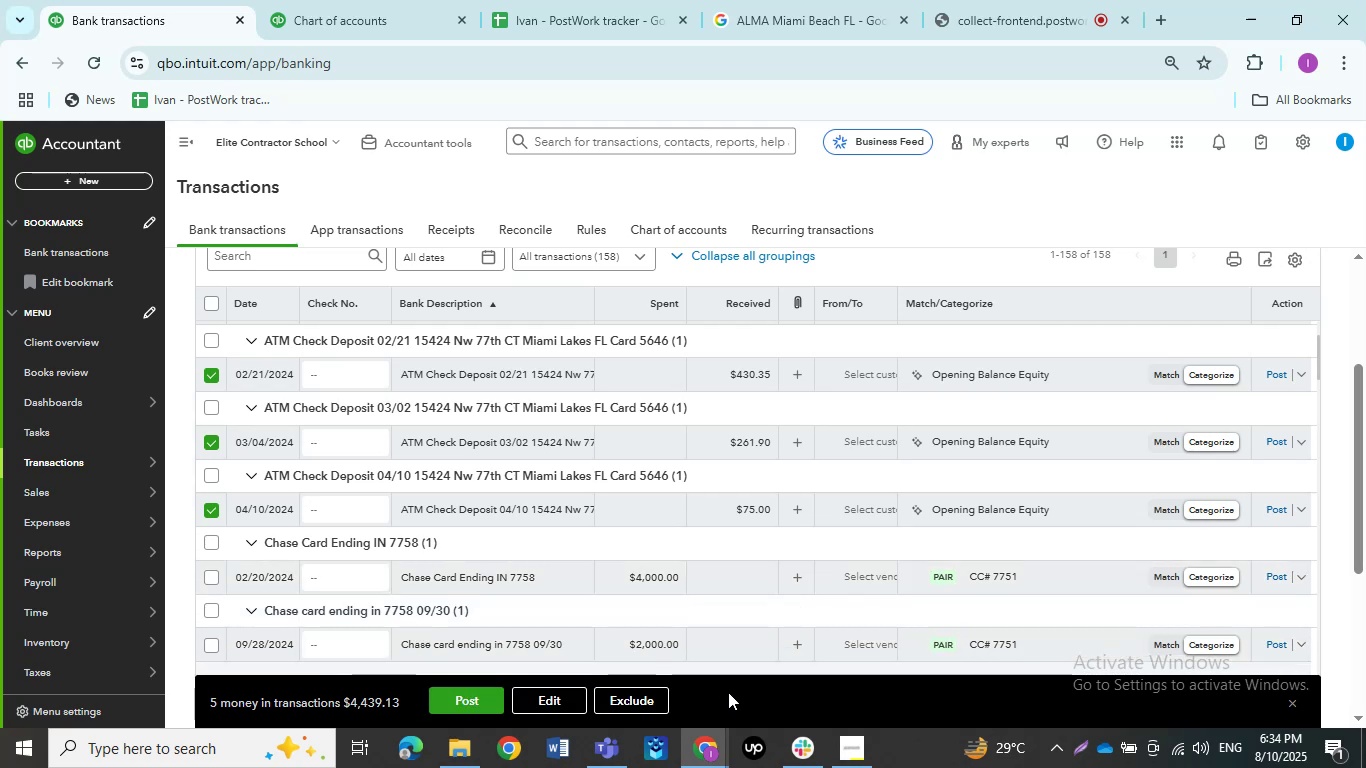 
left_click([545, 700])
 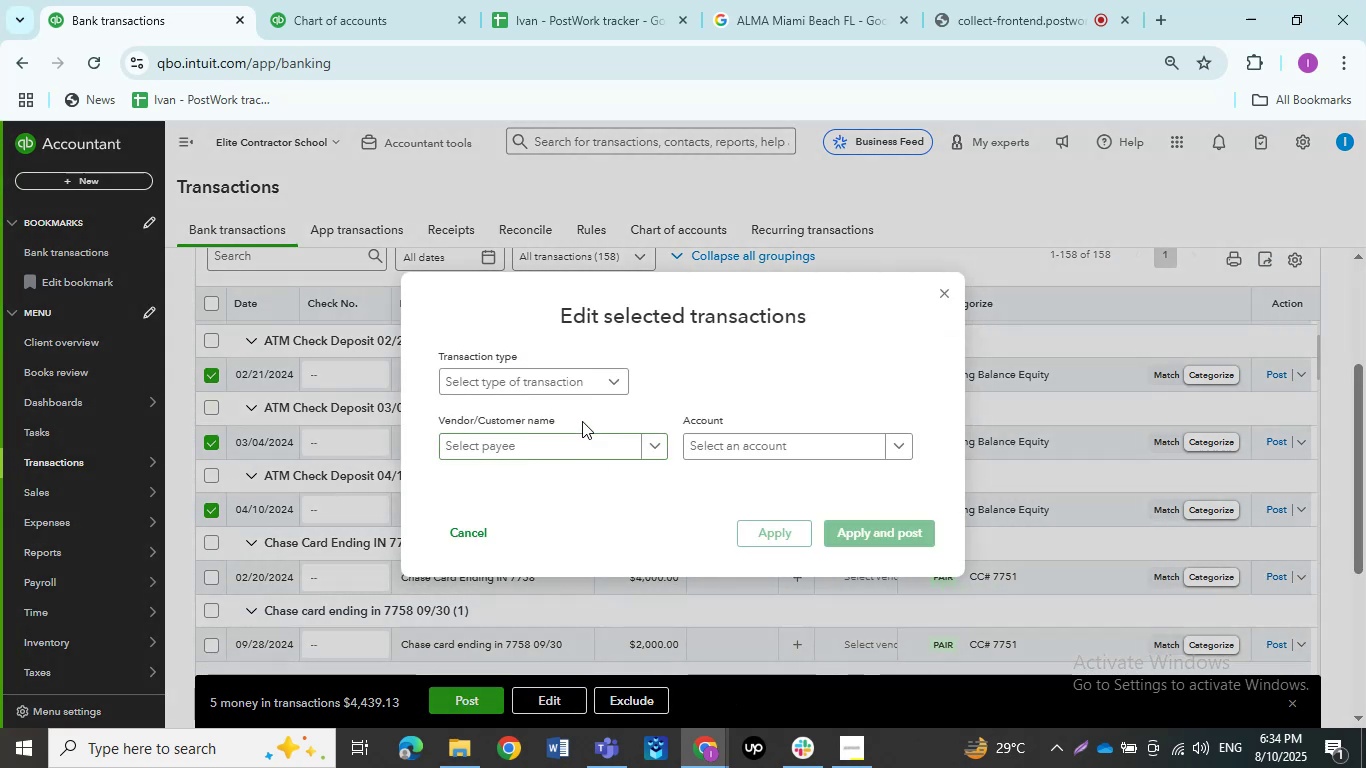 
left_click([555, 390])
 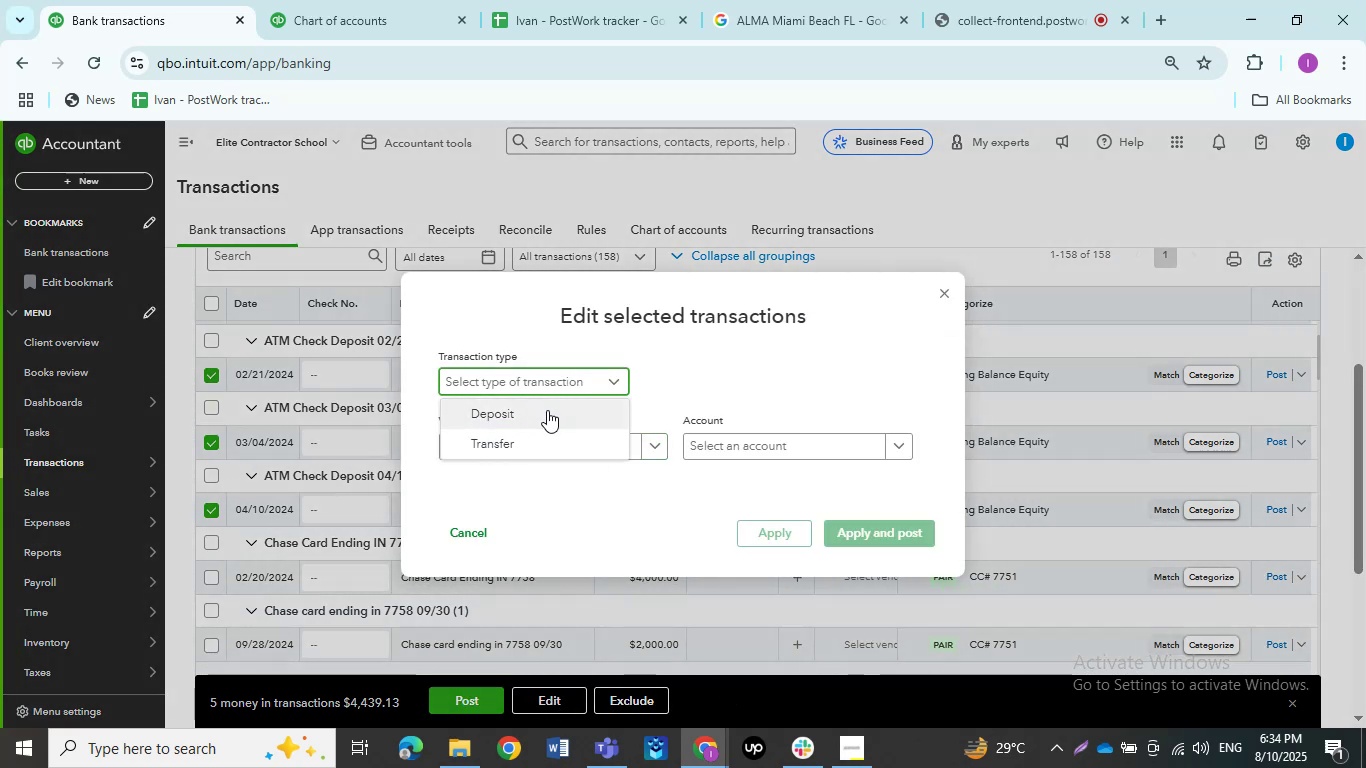 
left_click([547, 410])
 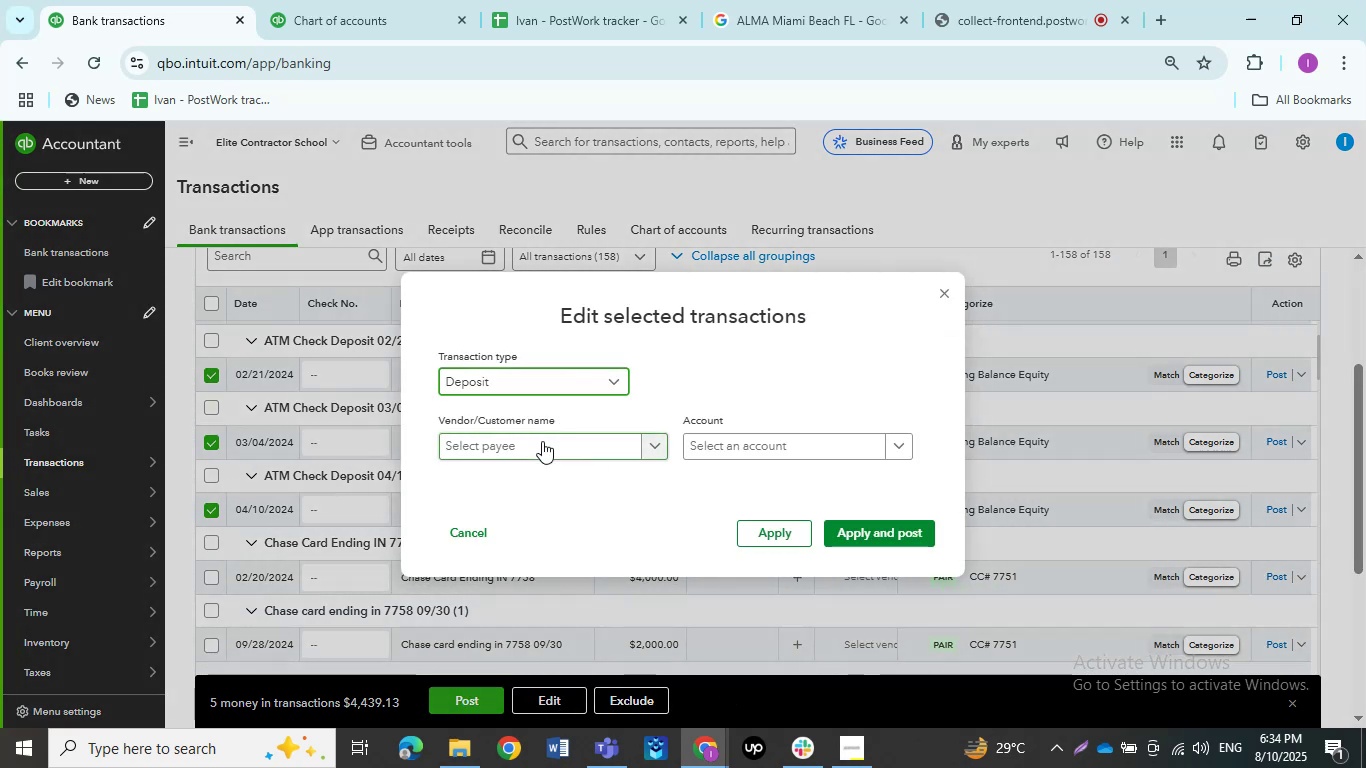 
left_click([542, 441])
 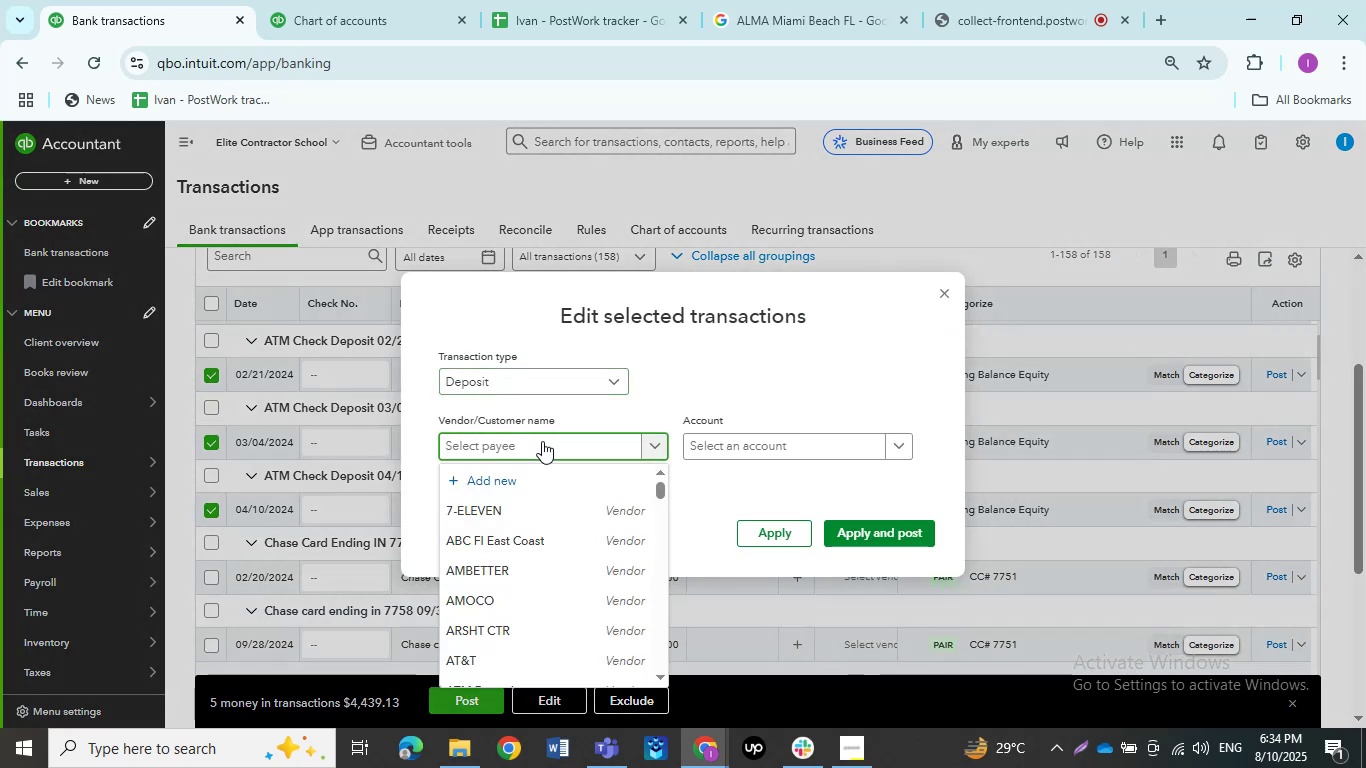 
type(Atm)
 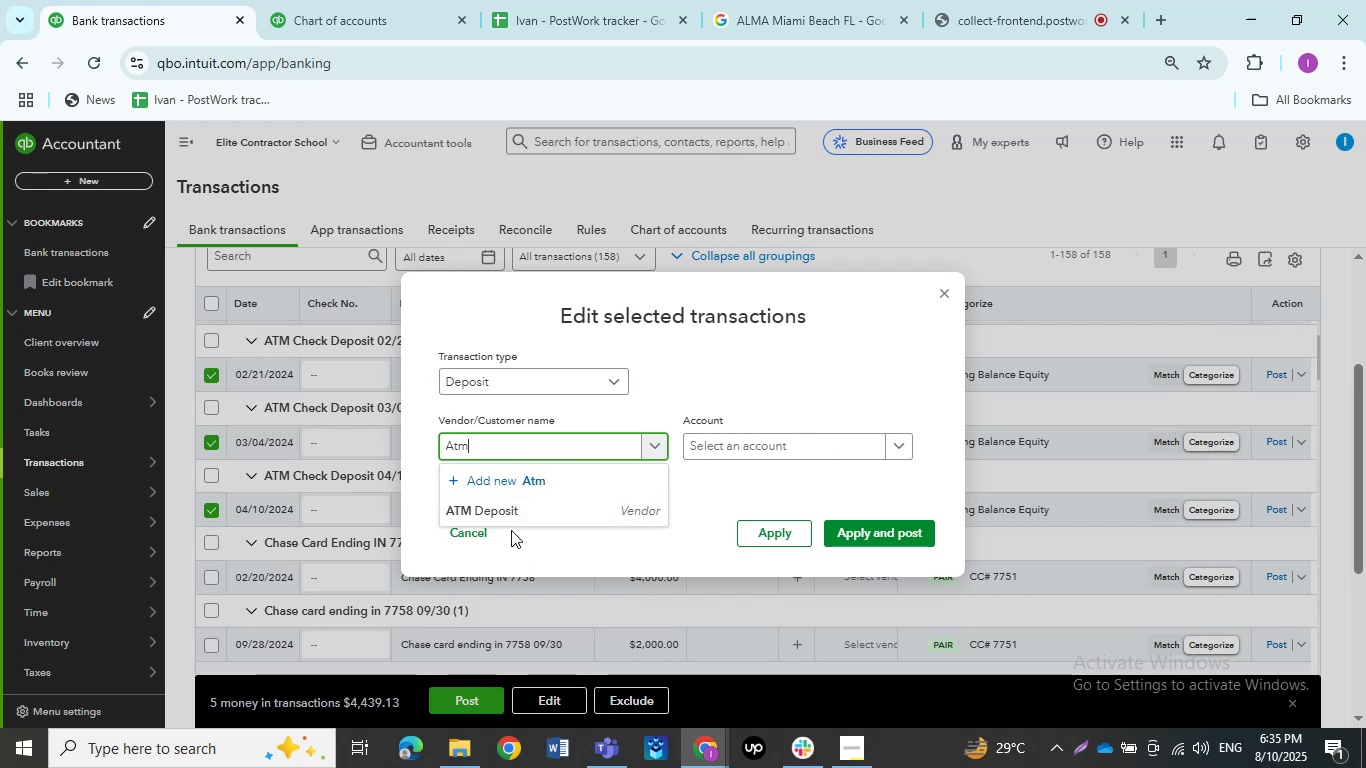 
left_click([507, 509])
 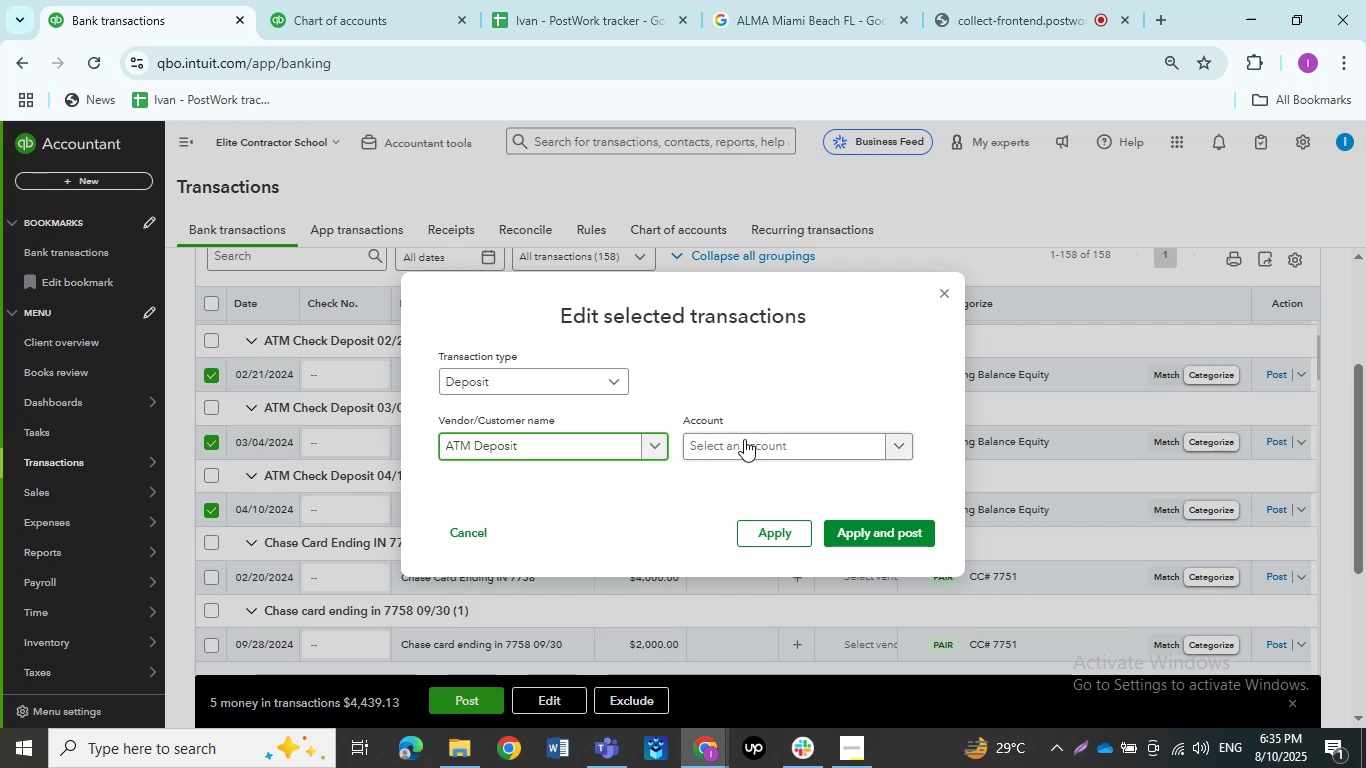 
left_click([744, 435])
 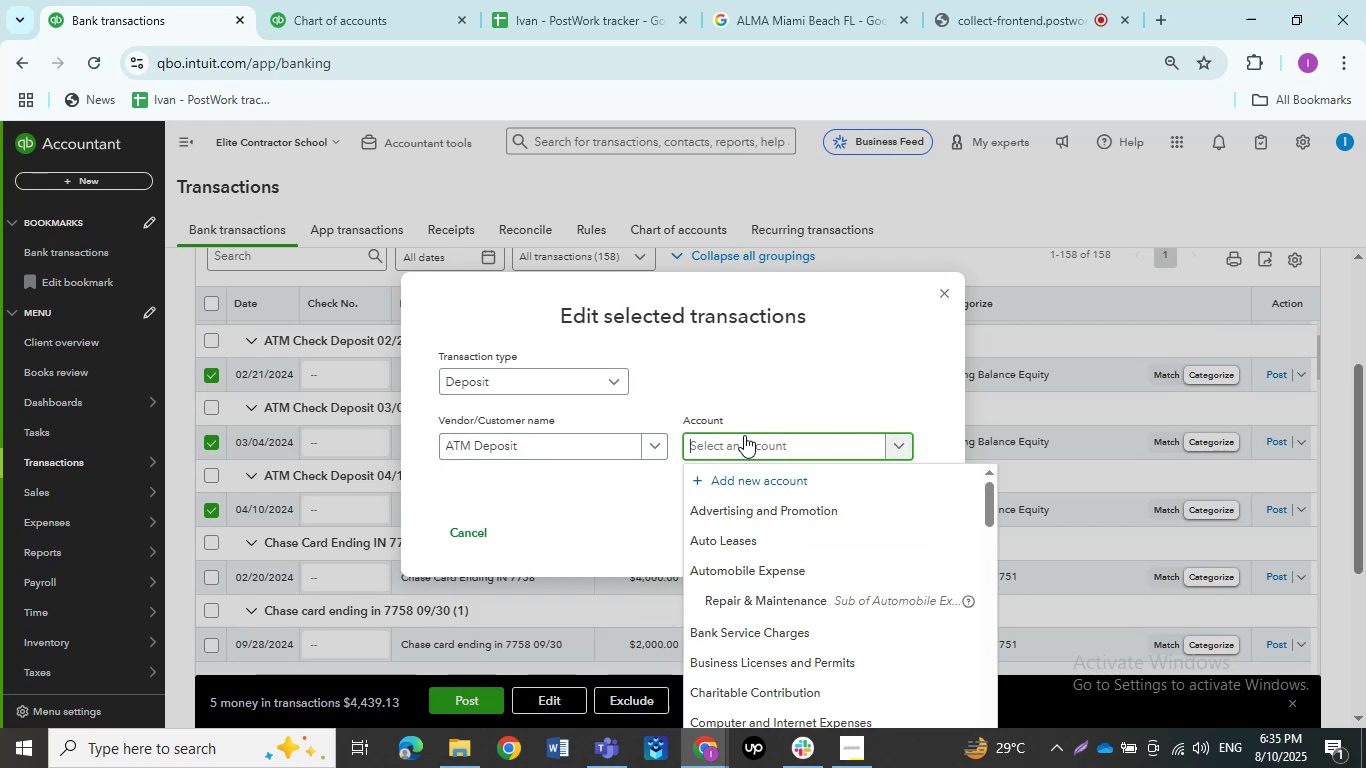 
type(sales)
 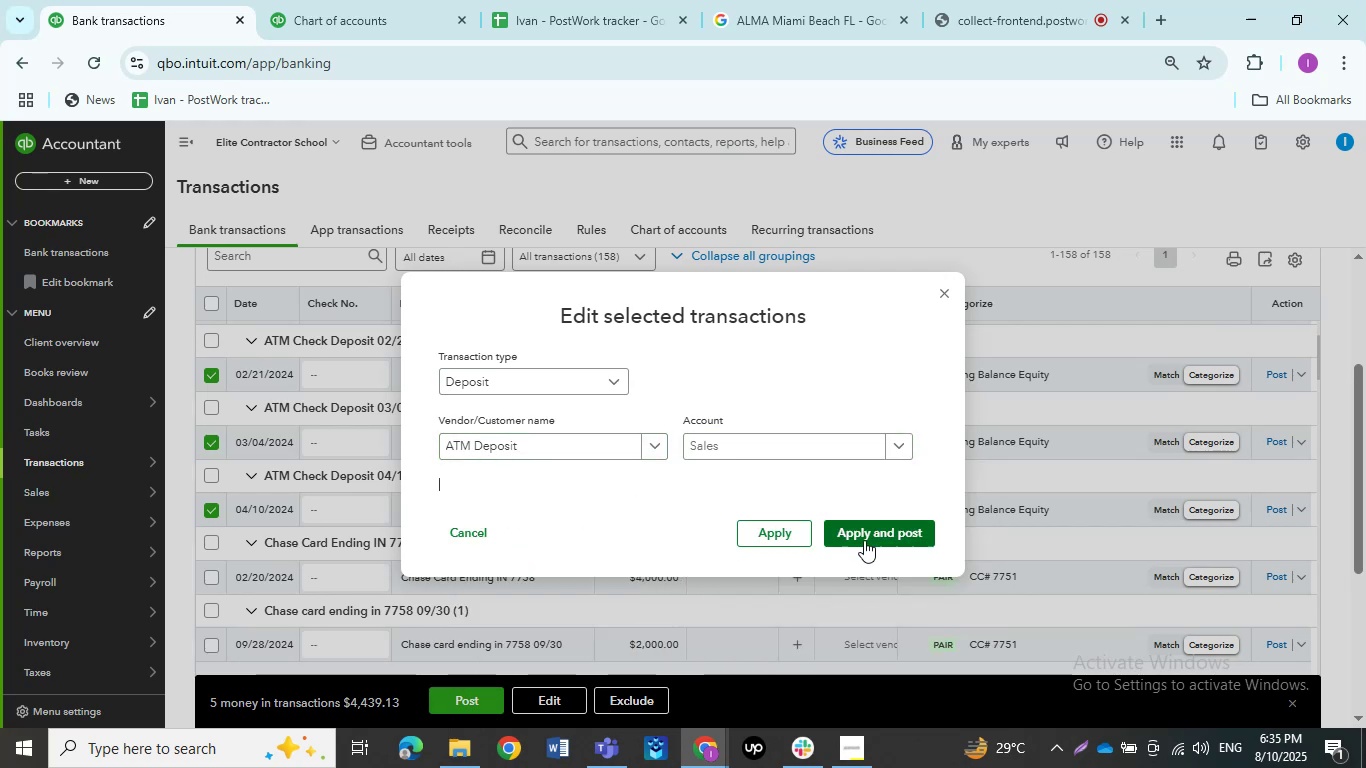 
left_click([864, 540])
 